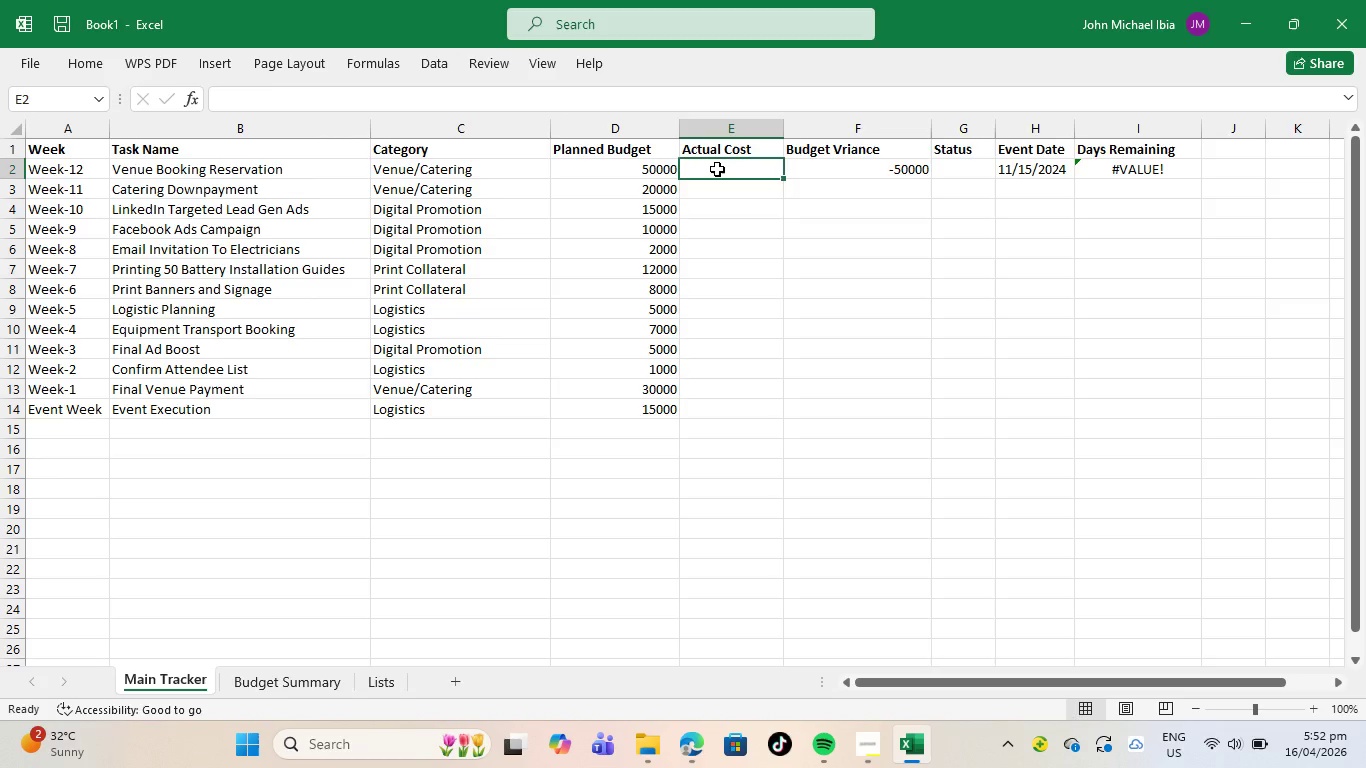 
type(50000)
 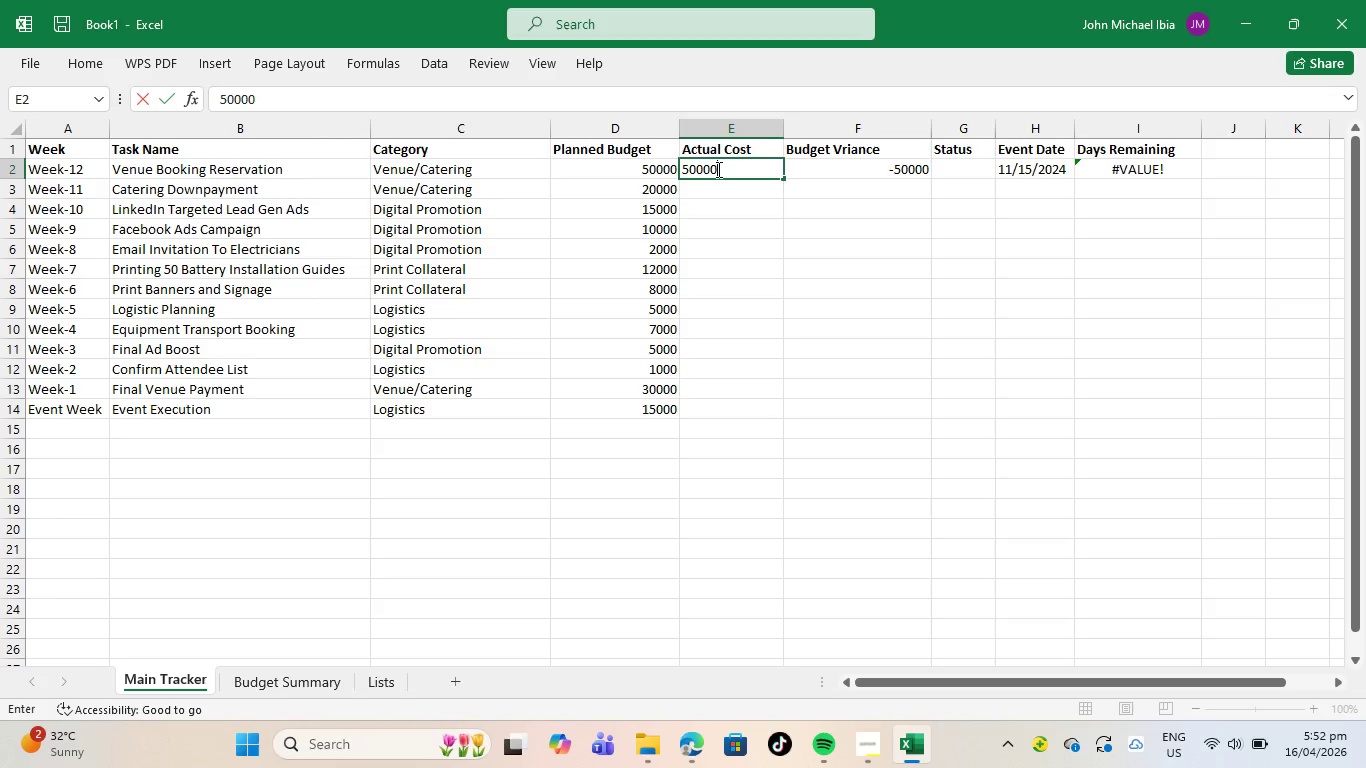 
key(Enter)
 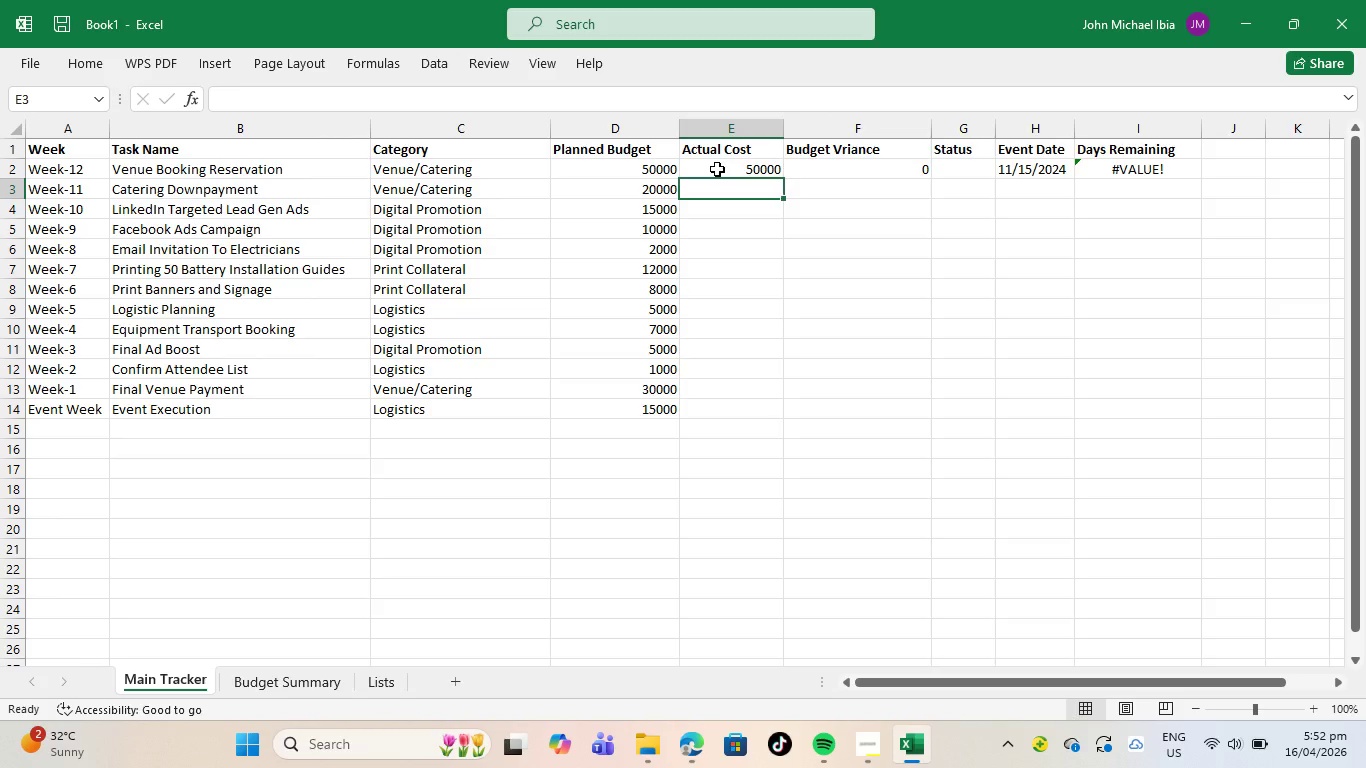 
type(18000)
 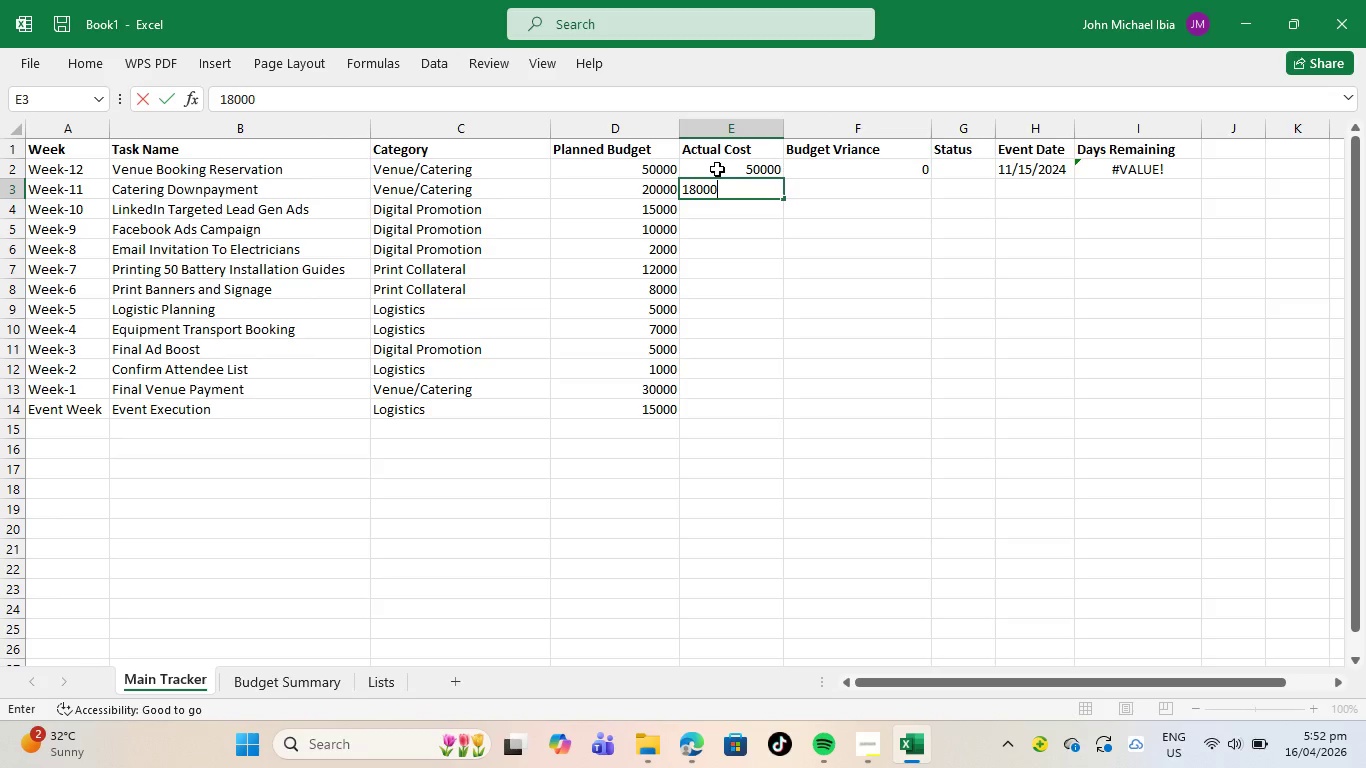 
key(Enter)
 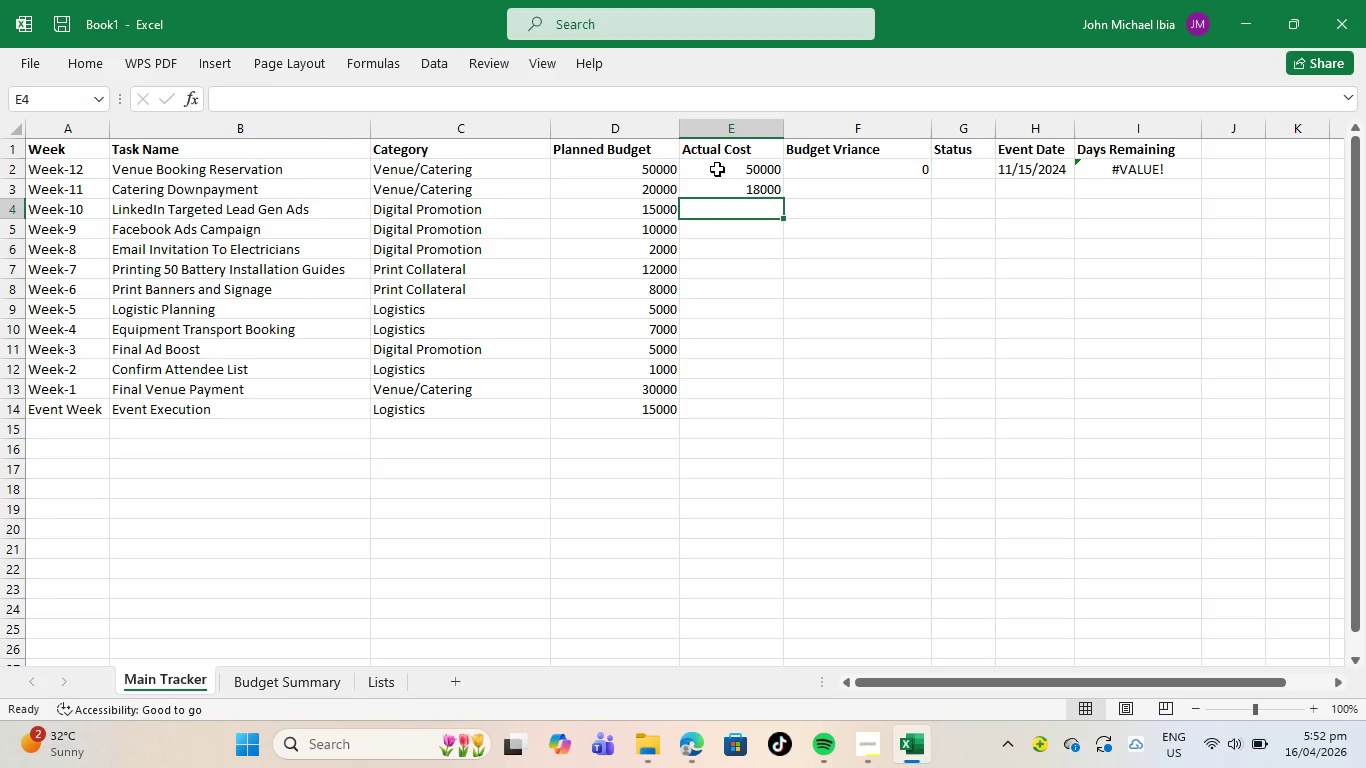 
type(17000)
 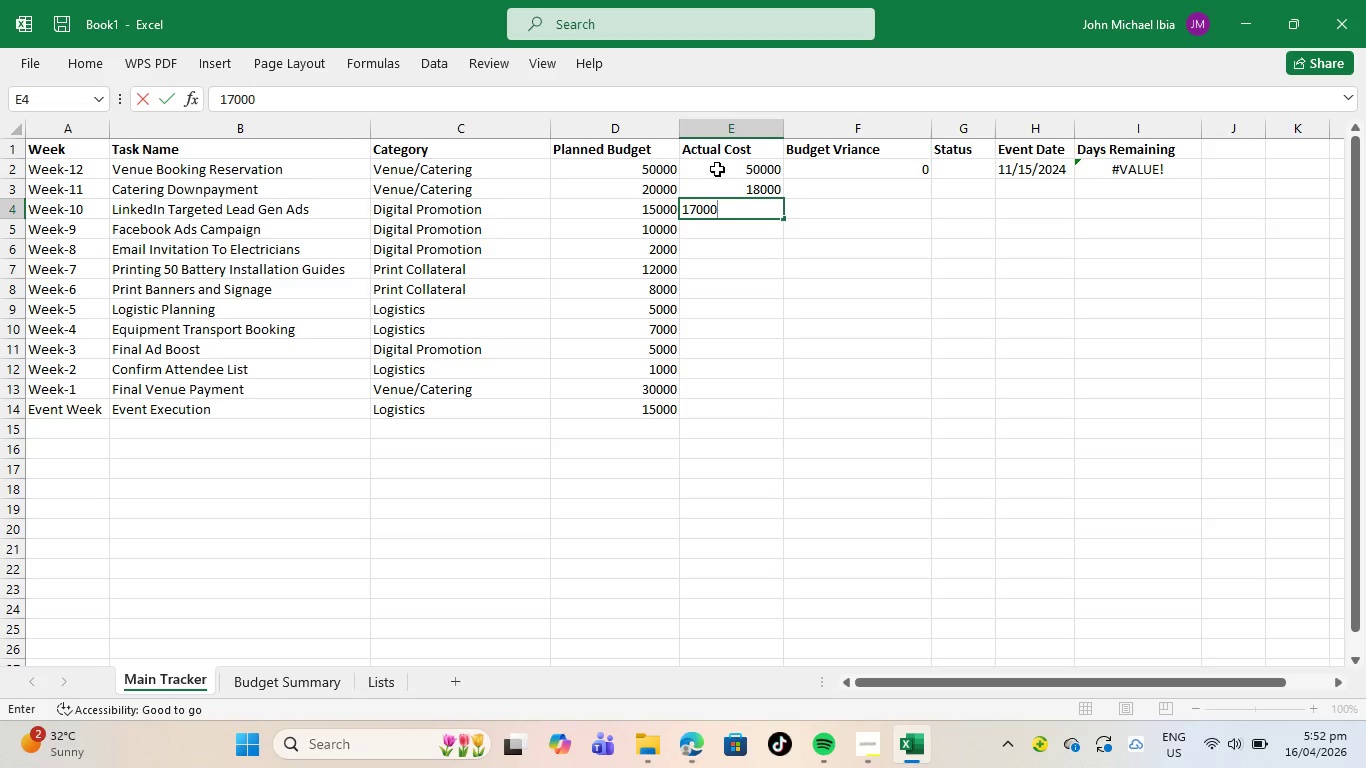 
key(Enter)
 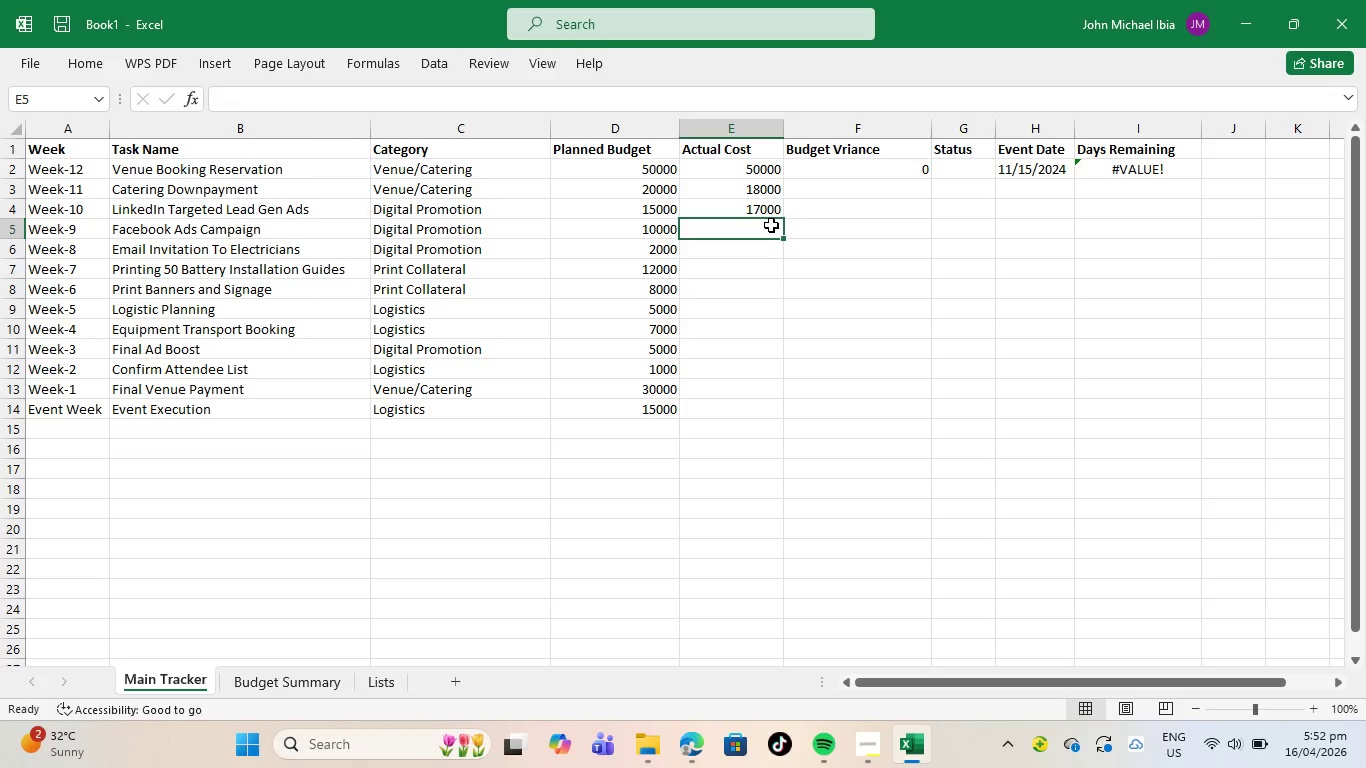 
wait(7.12)
 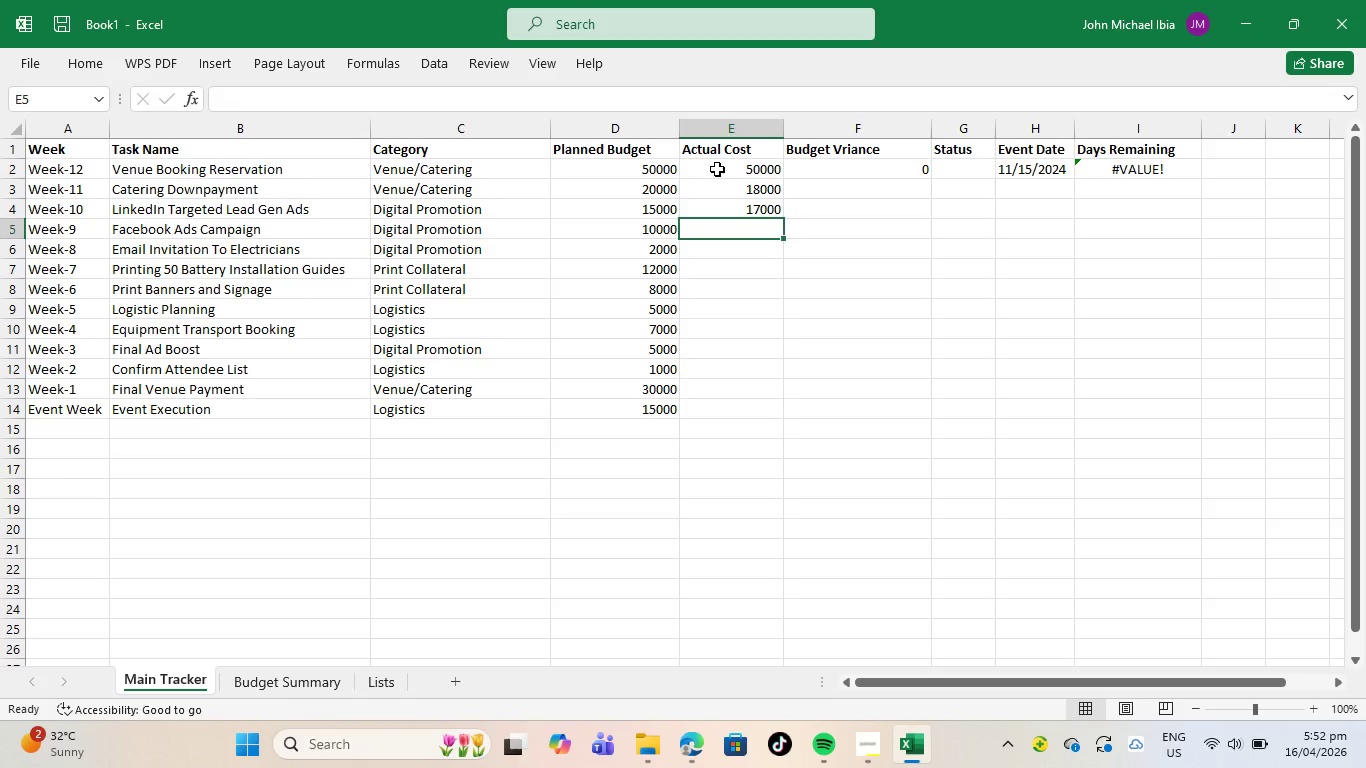 
type(8000)
 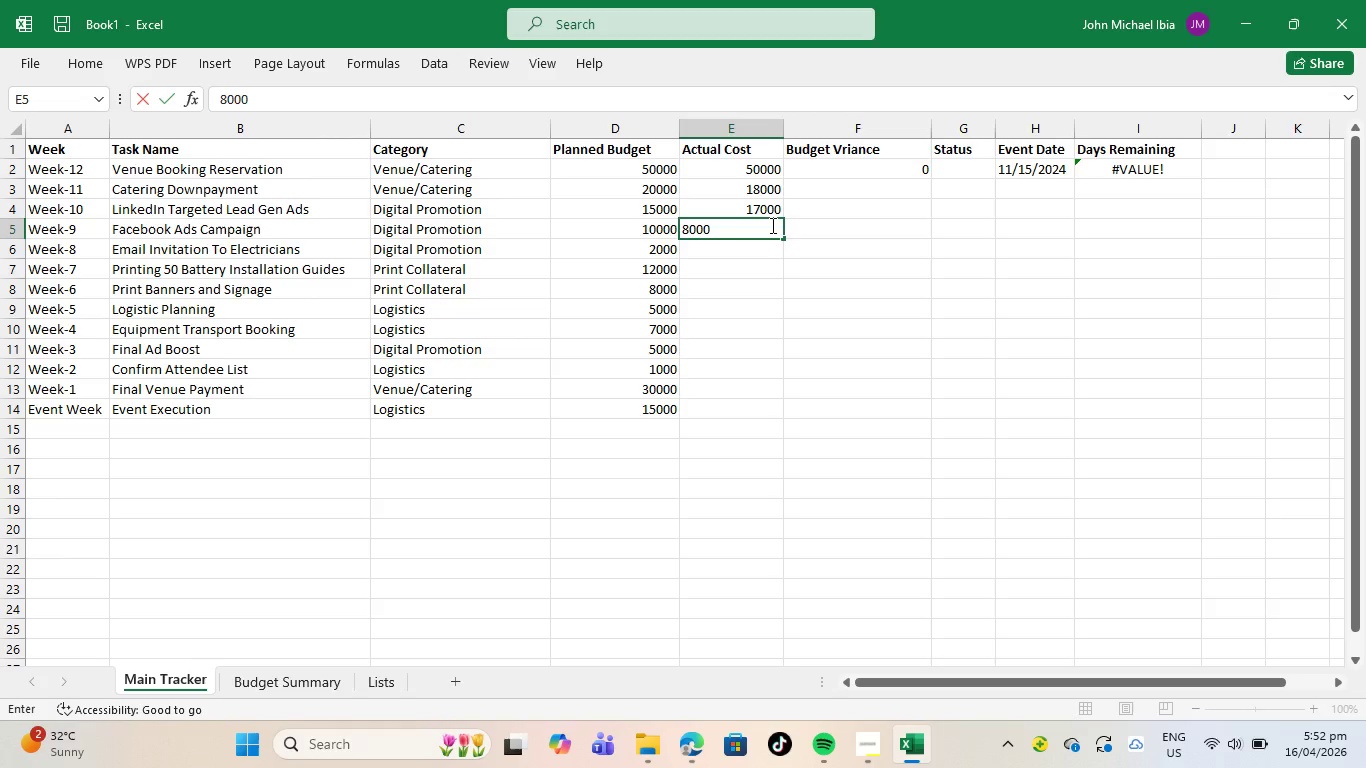 
key(Enter)
 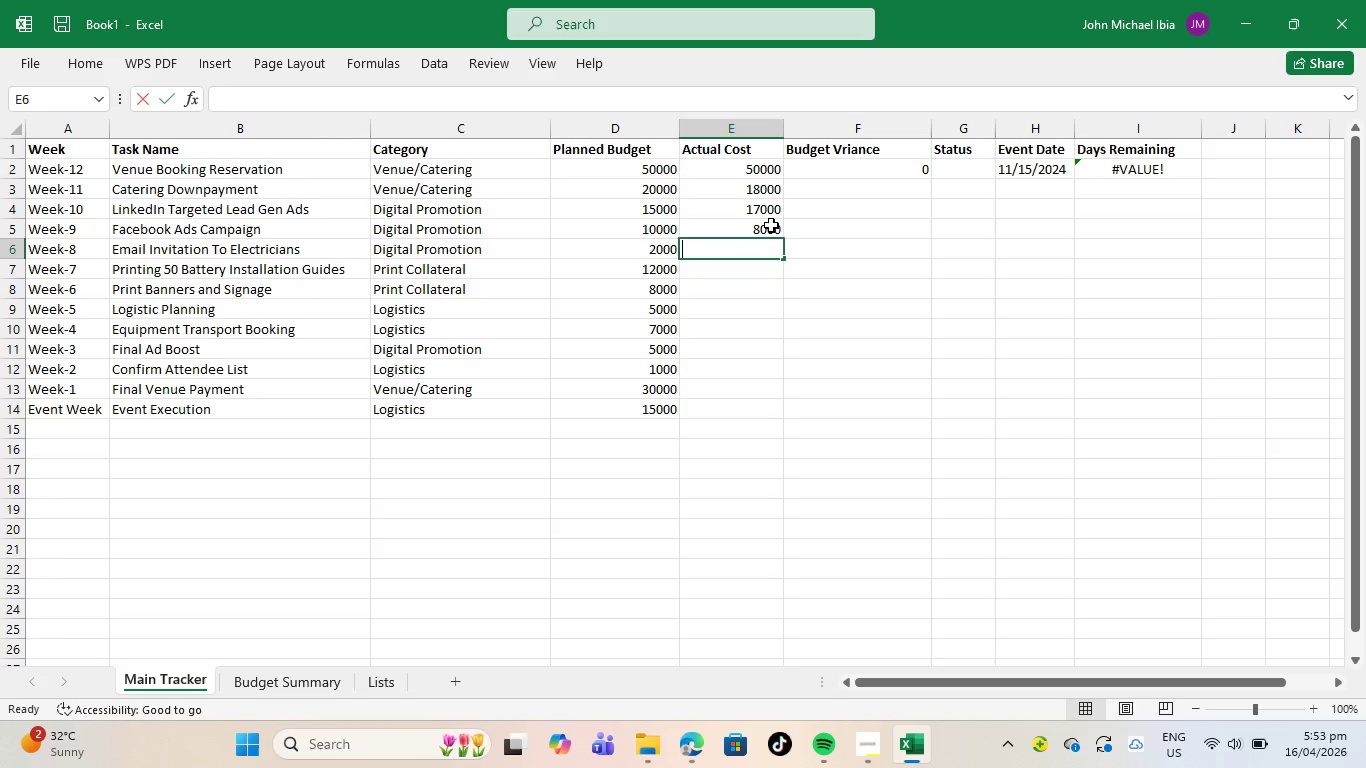 
type(1500)
 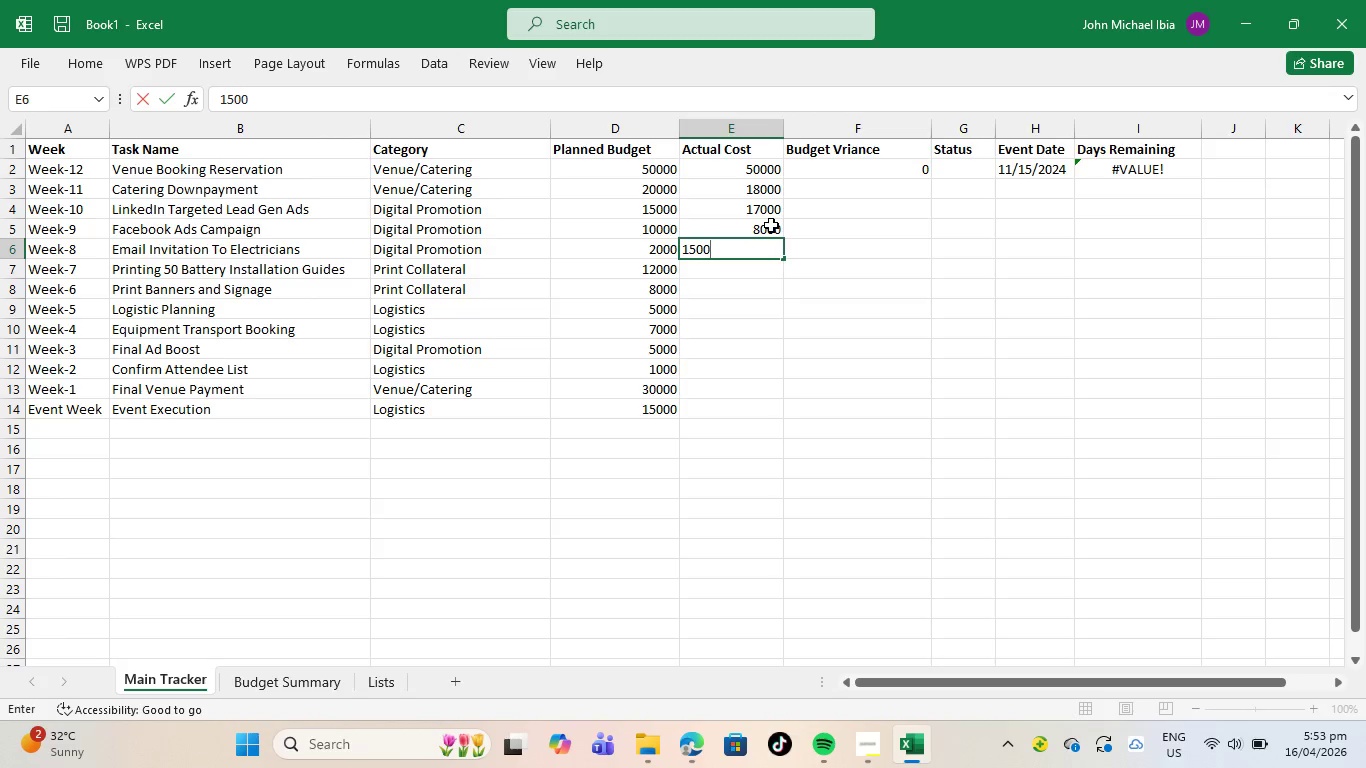 
key(Enter)
 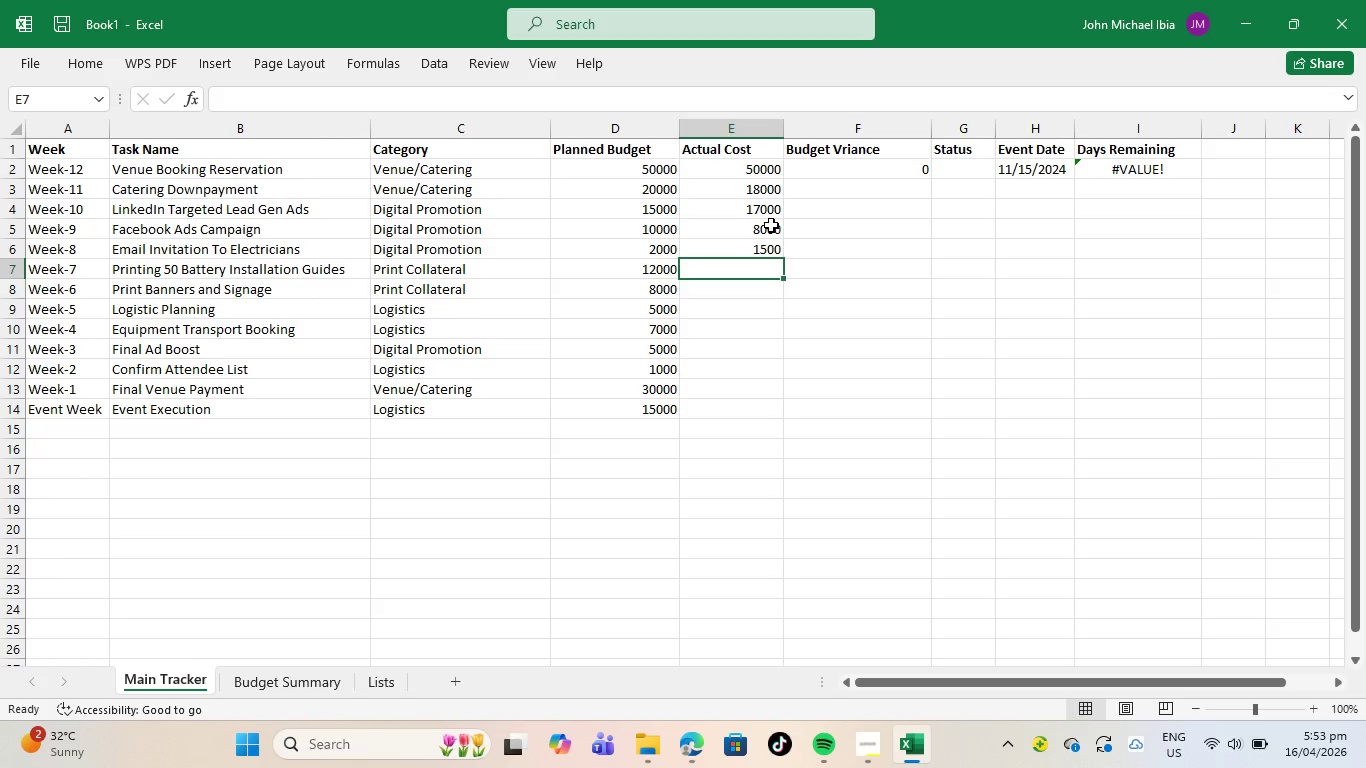 
key(0)
 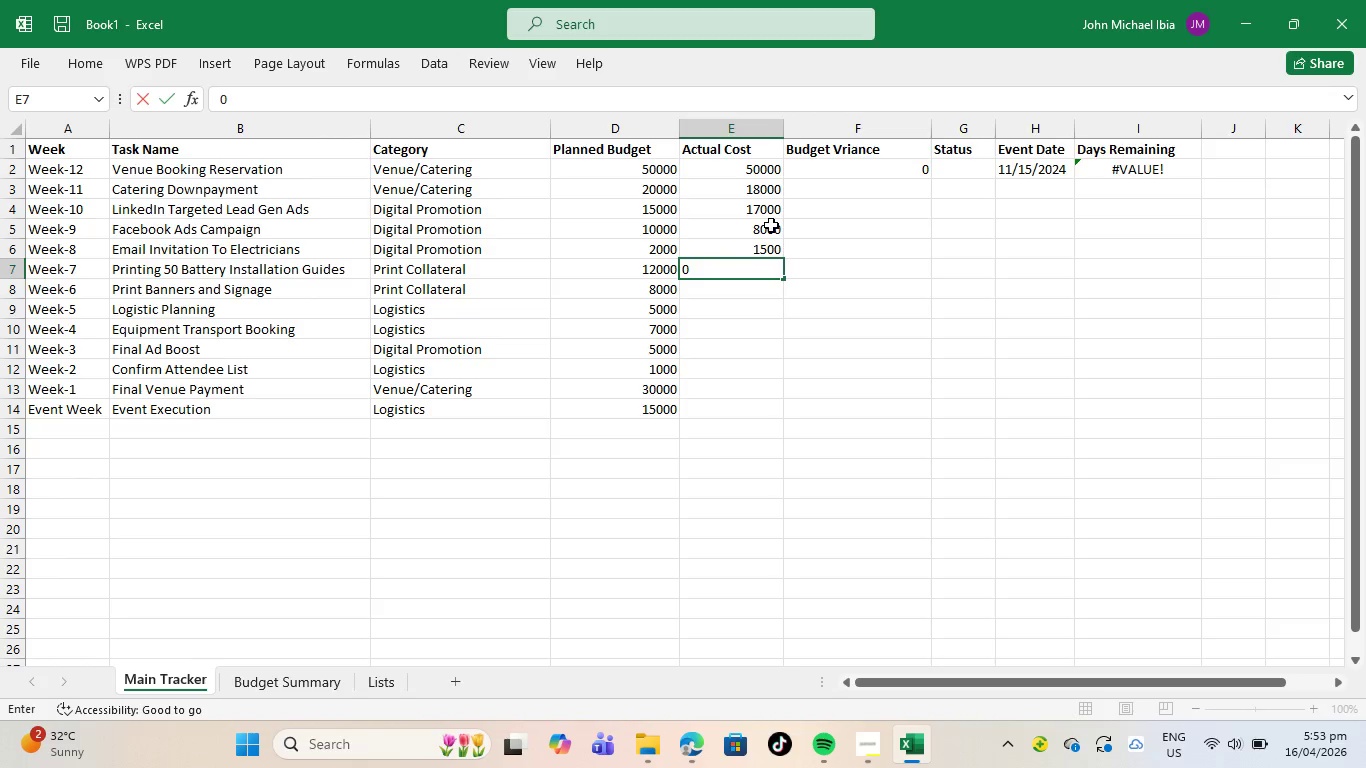 
key(Enter)
 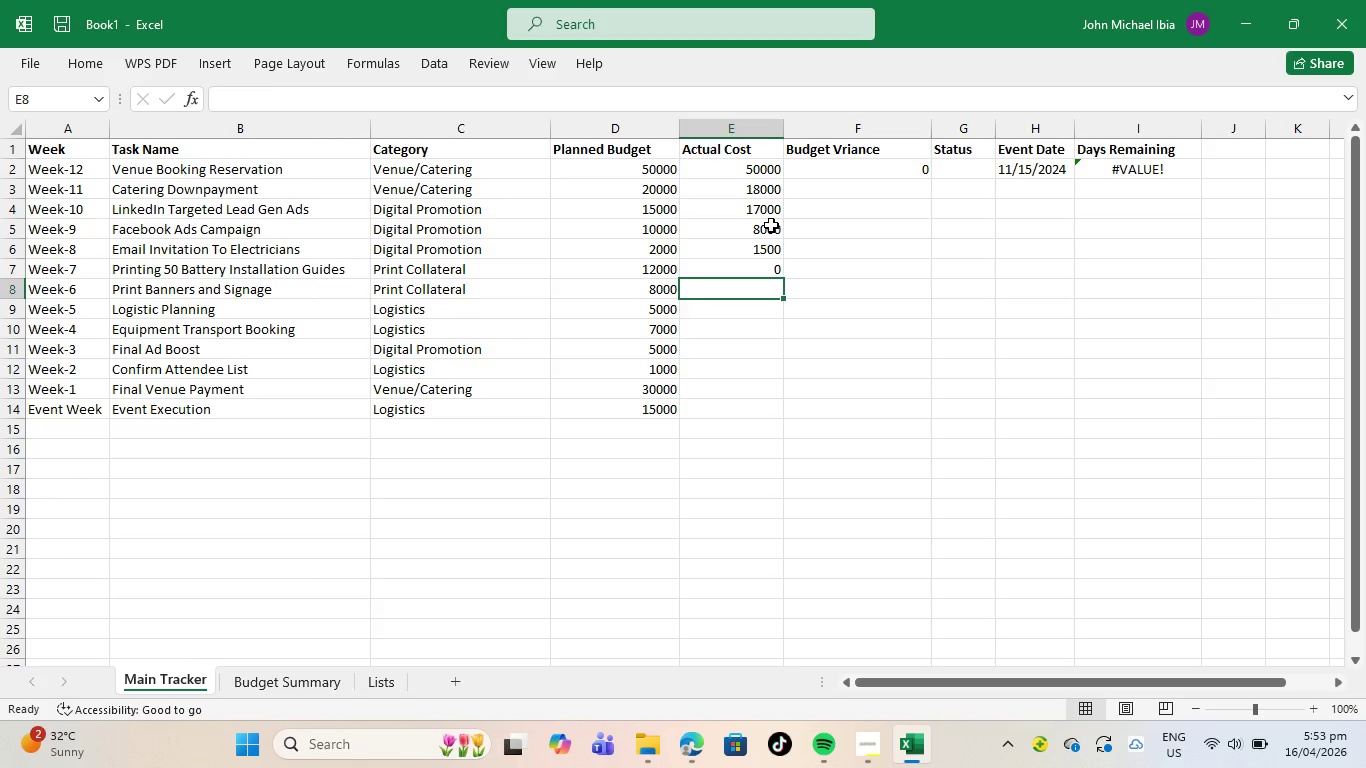 
key(0)
 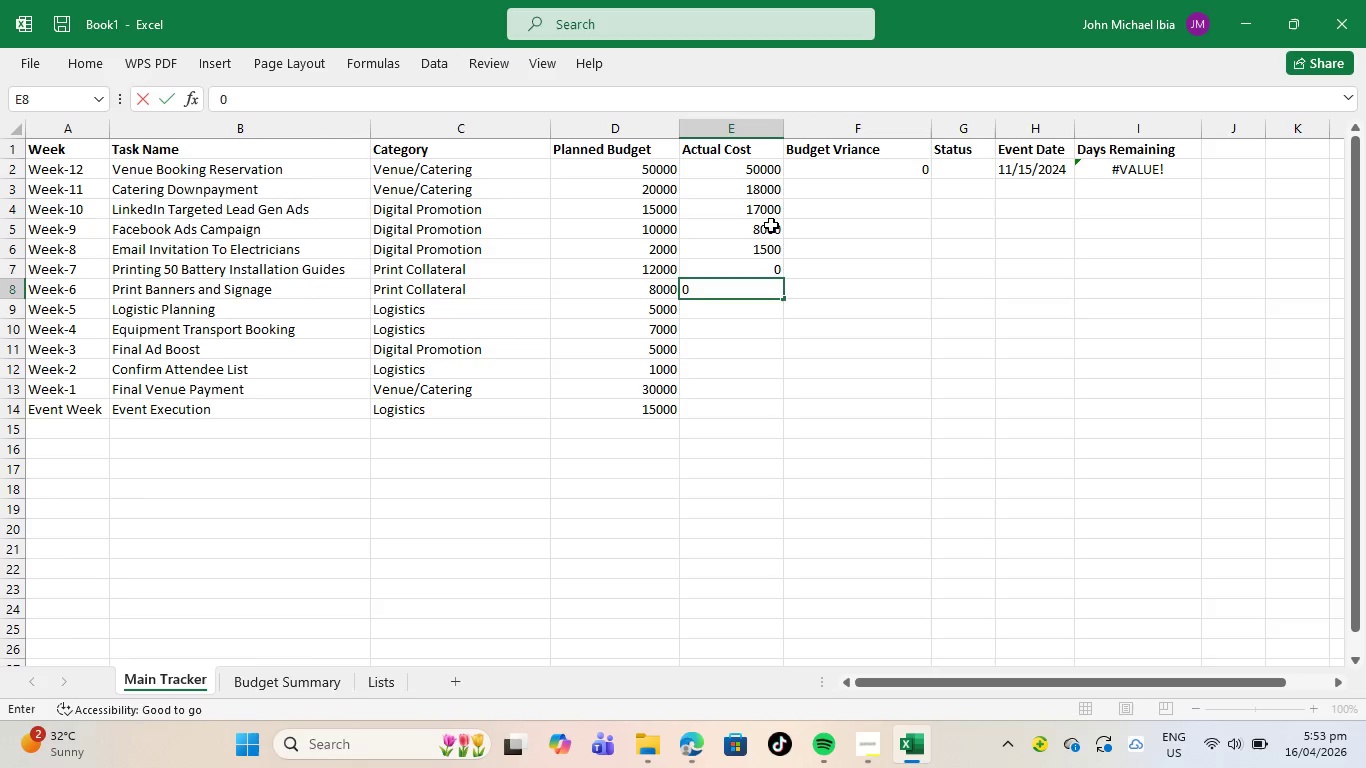 
key(Enter)
 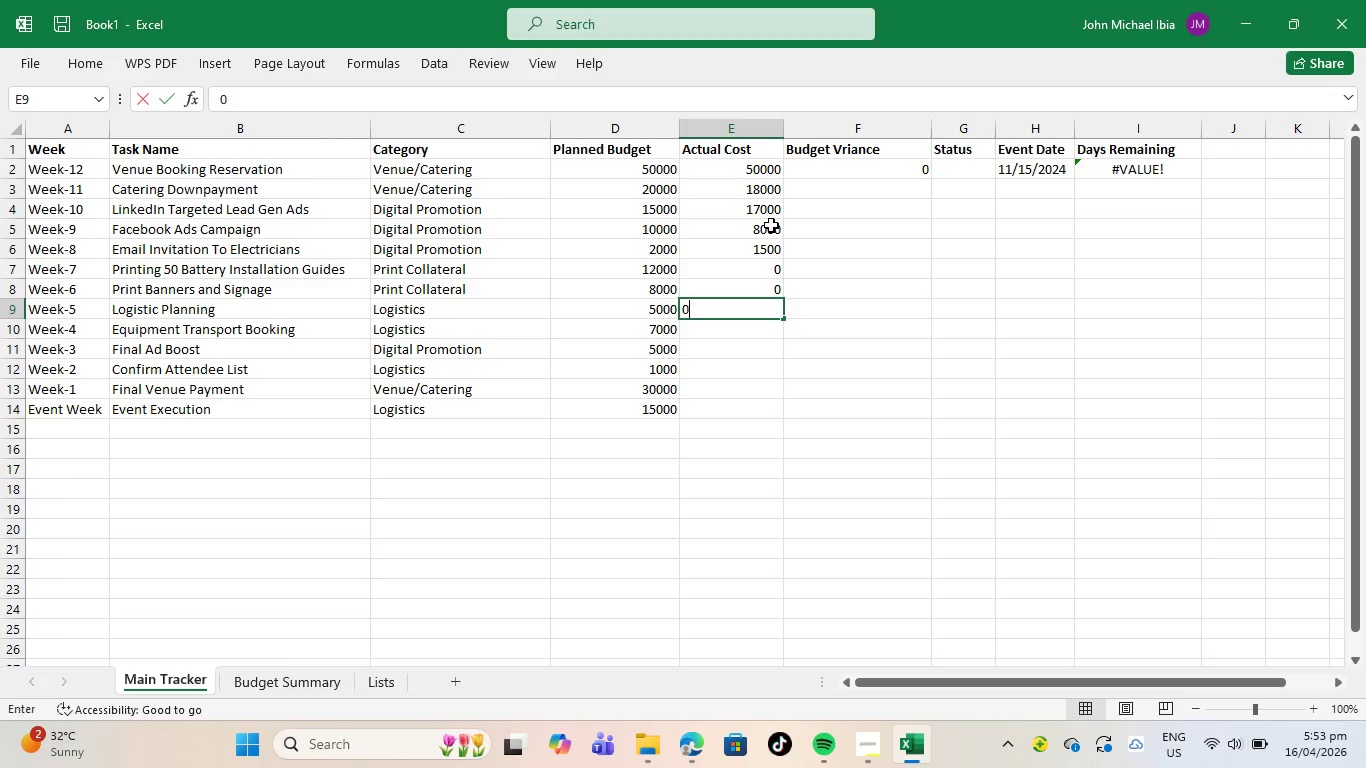 
key(0)
 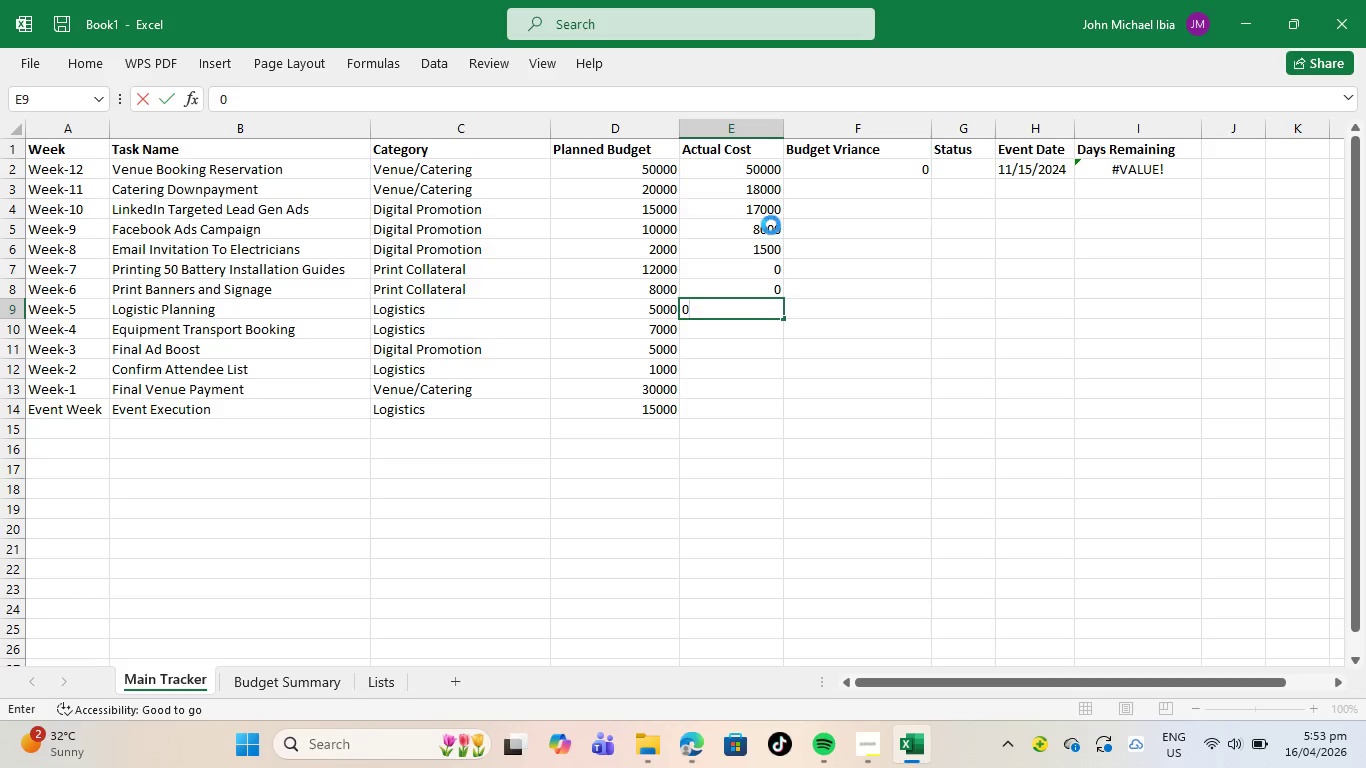 
key(Enter)
 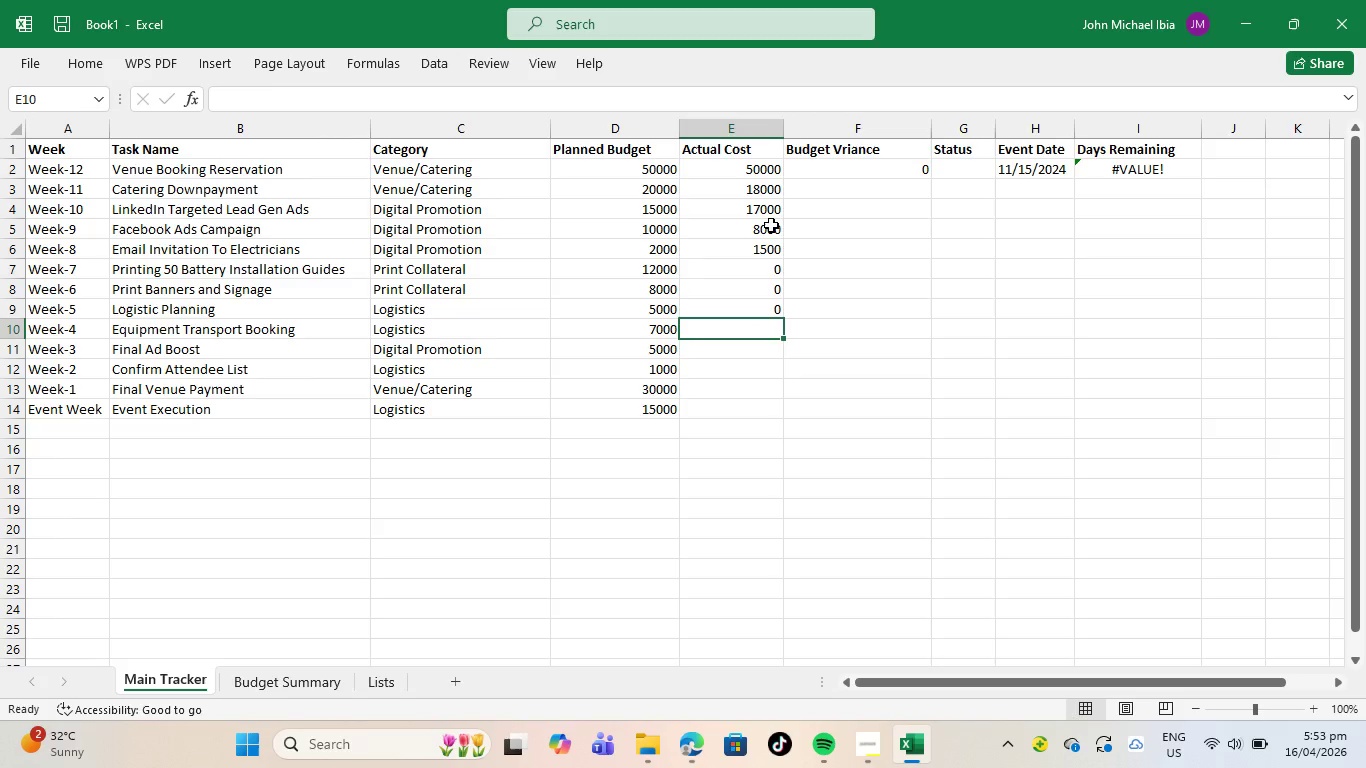 
type(6000)
 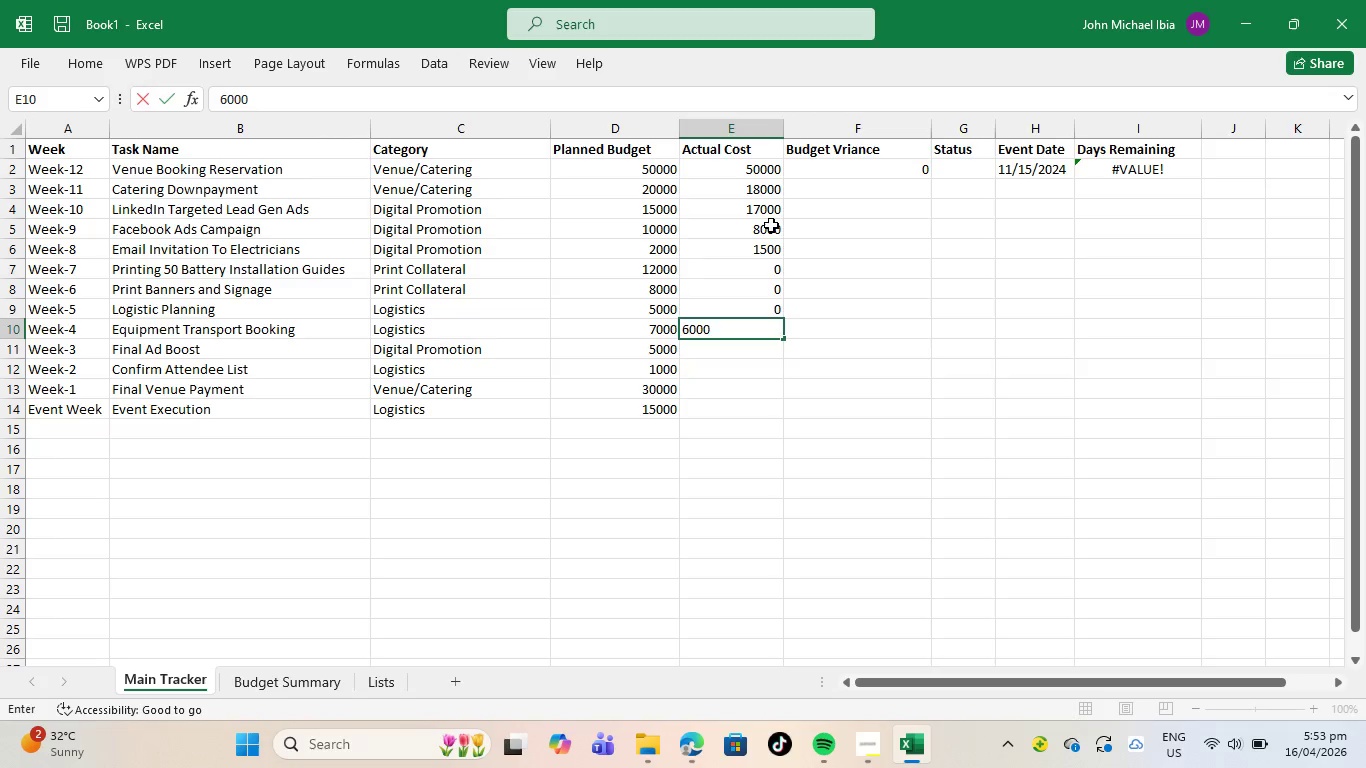 
key(Enter)
 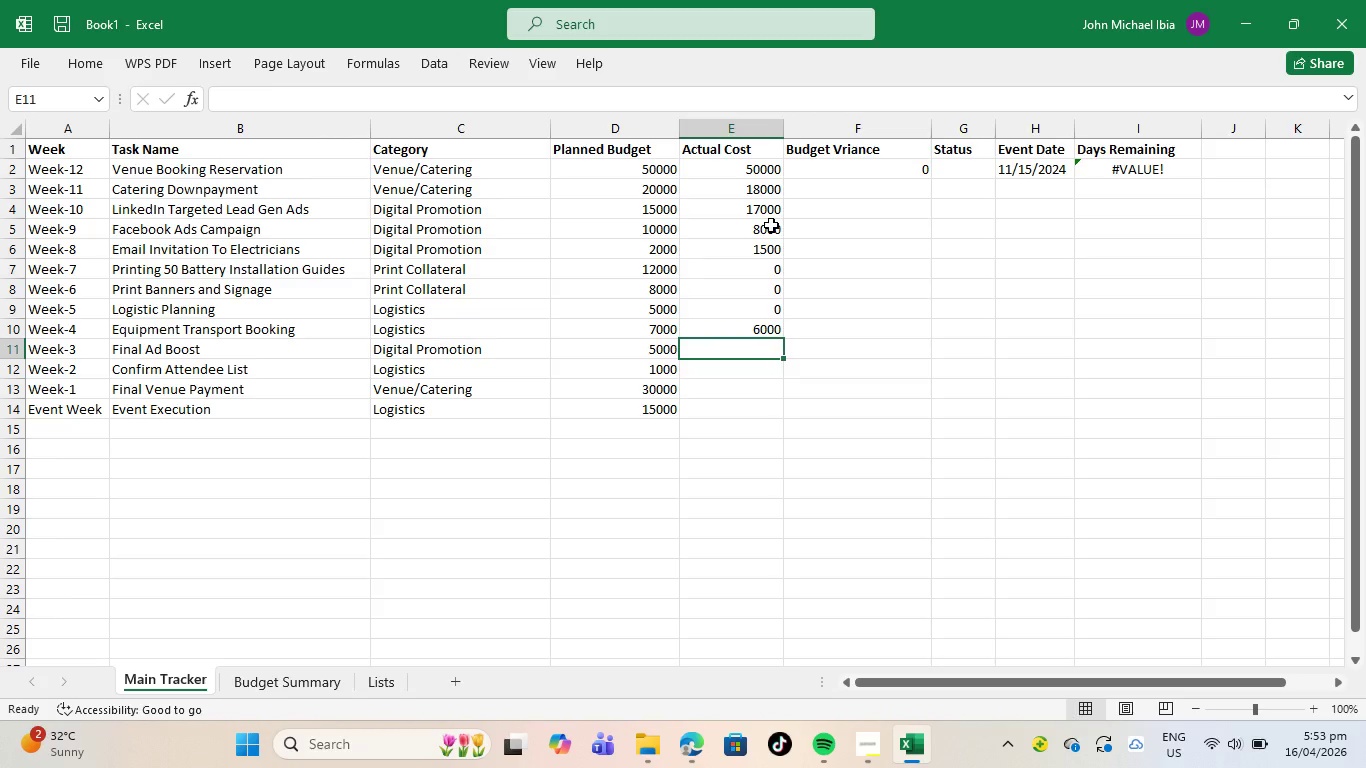 
key(0)
 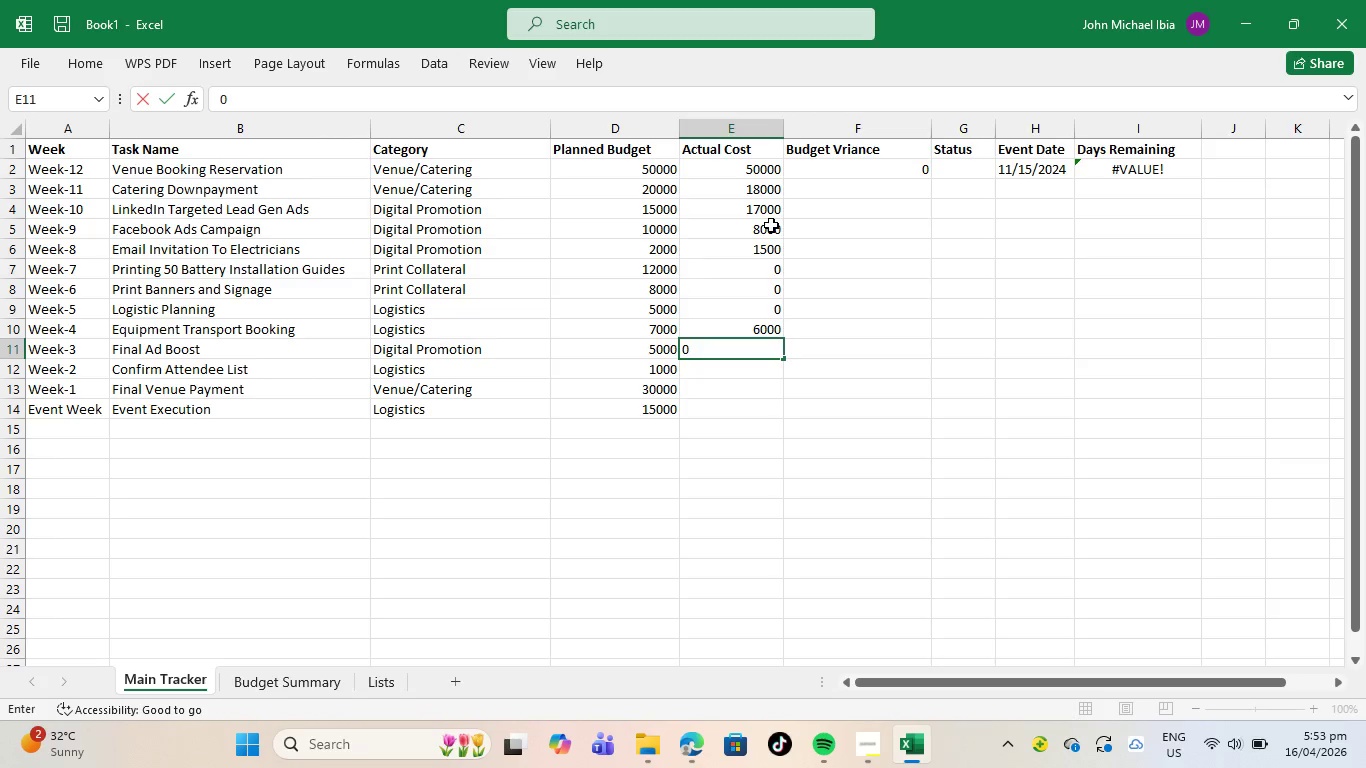 
key(Enter)
 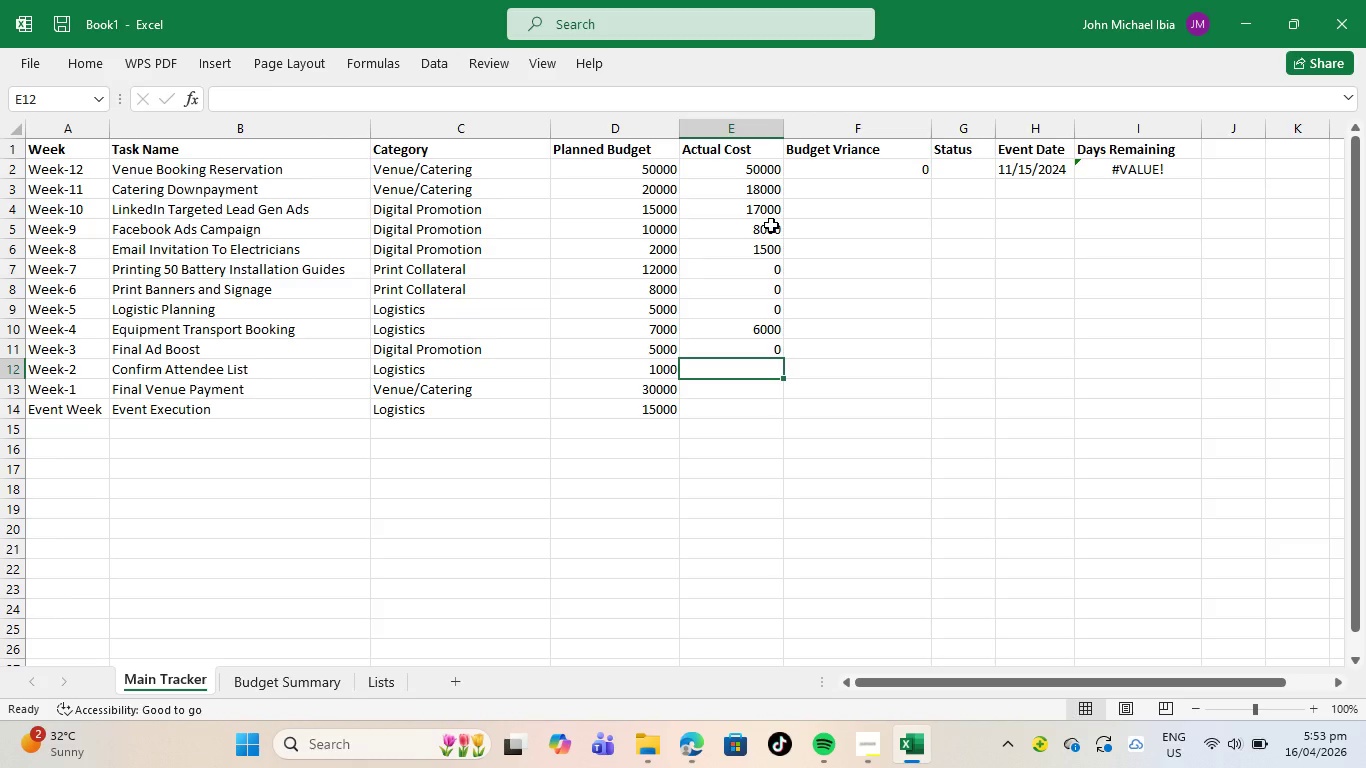 
key(0)
 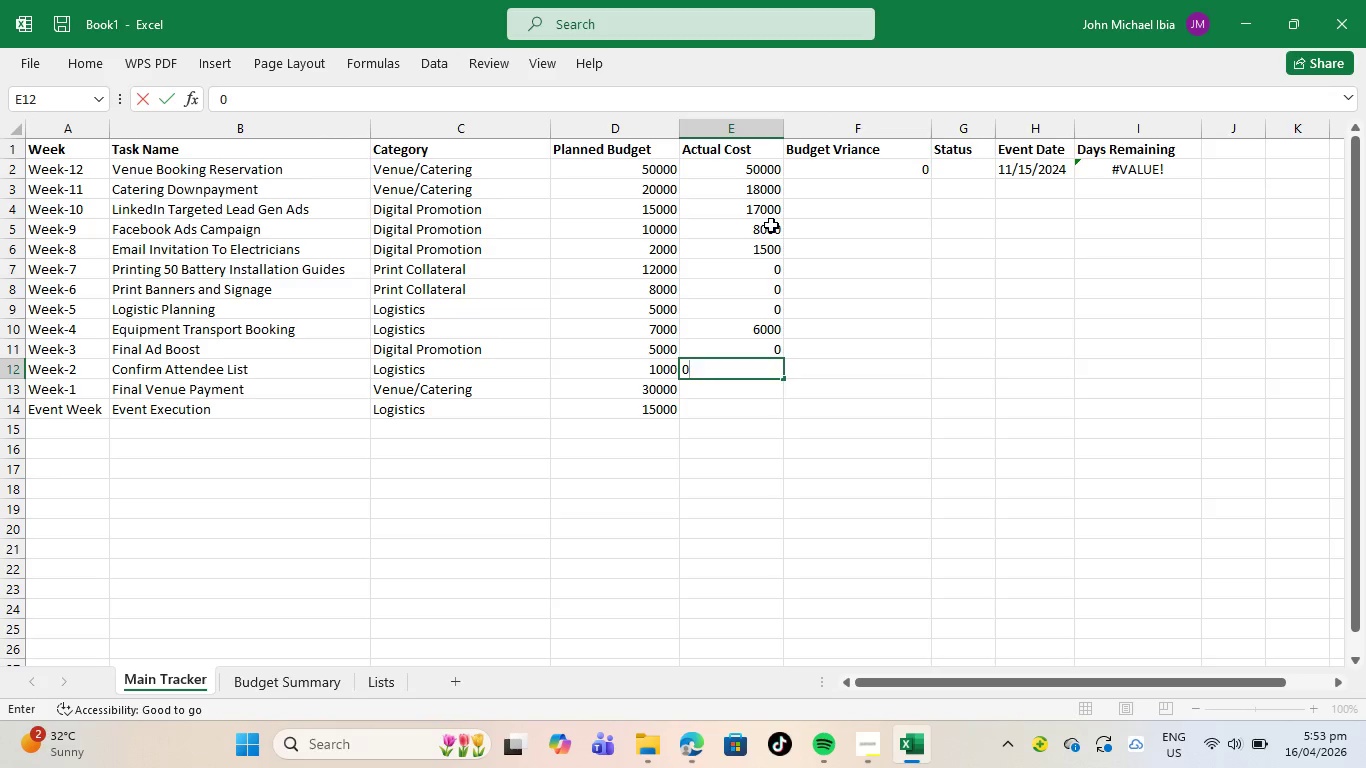 
key(Enter)
 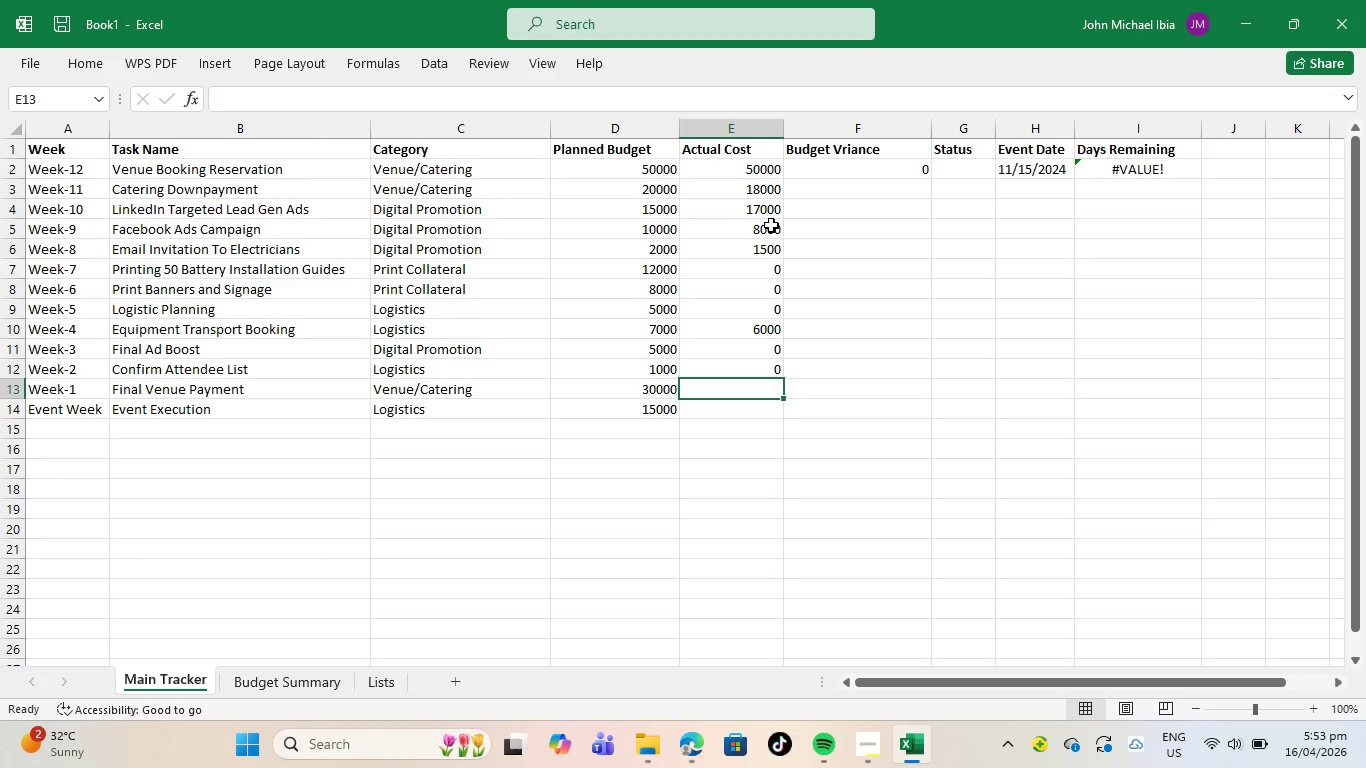 
key(0)
 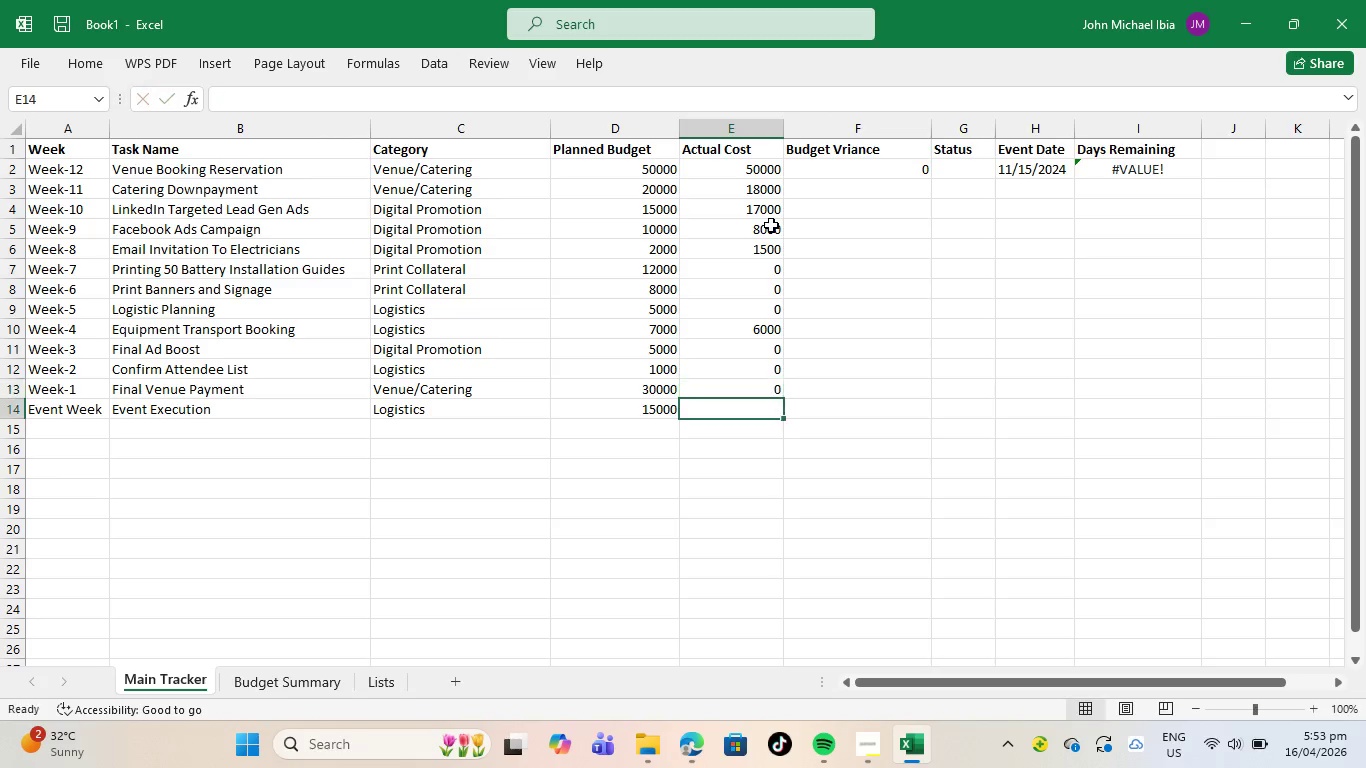 
key(Enter)
 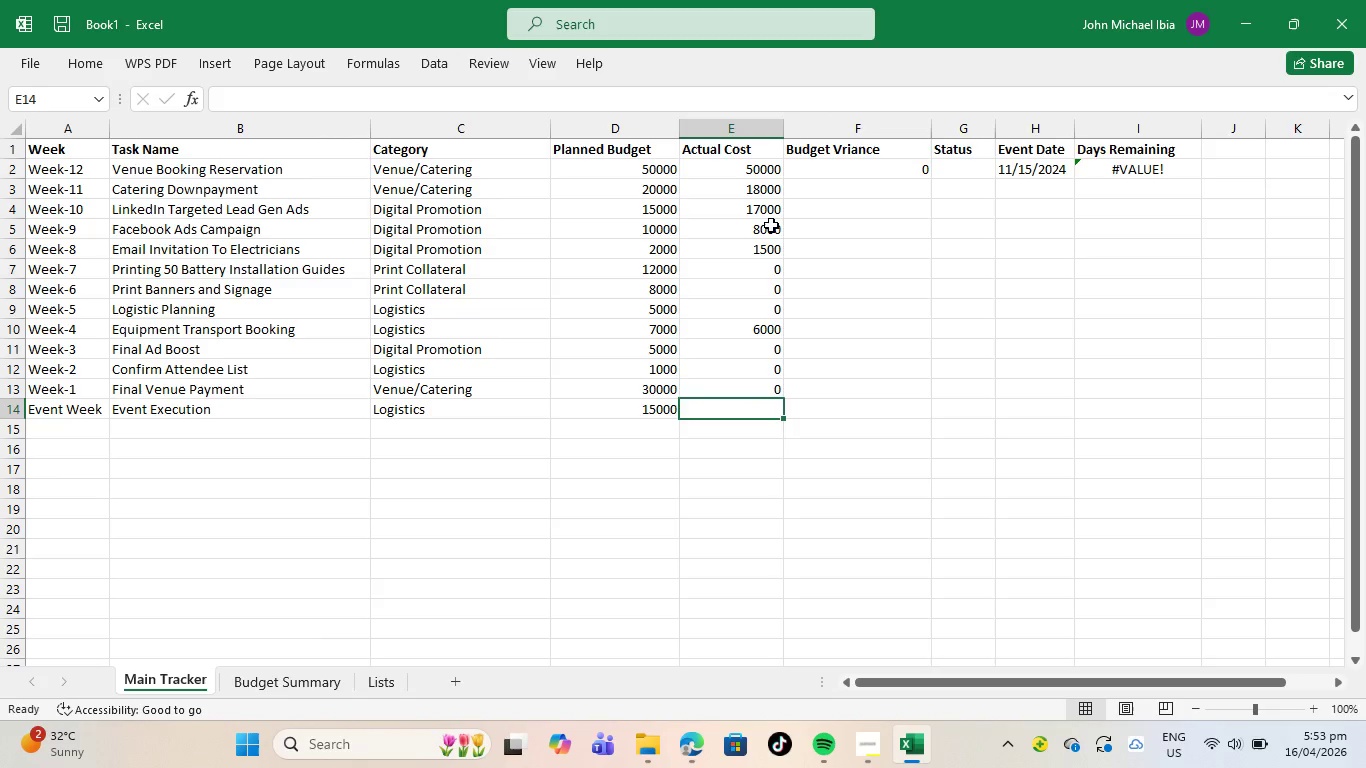 
key(0)
 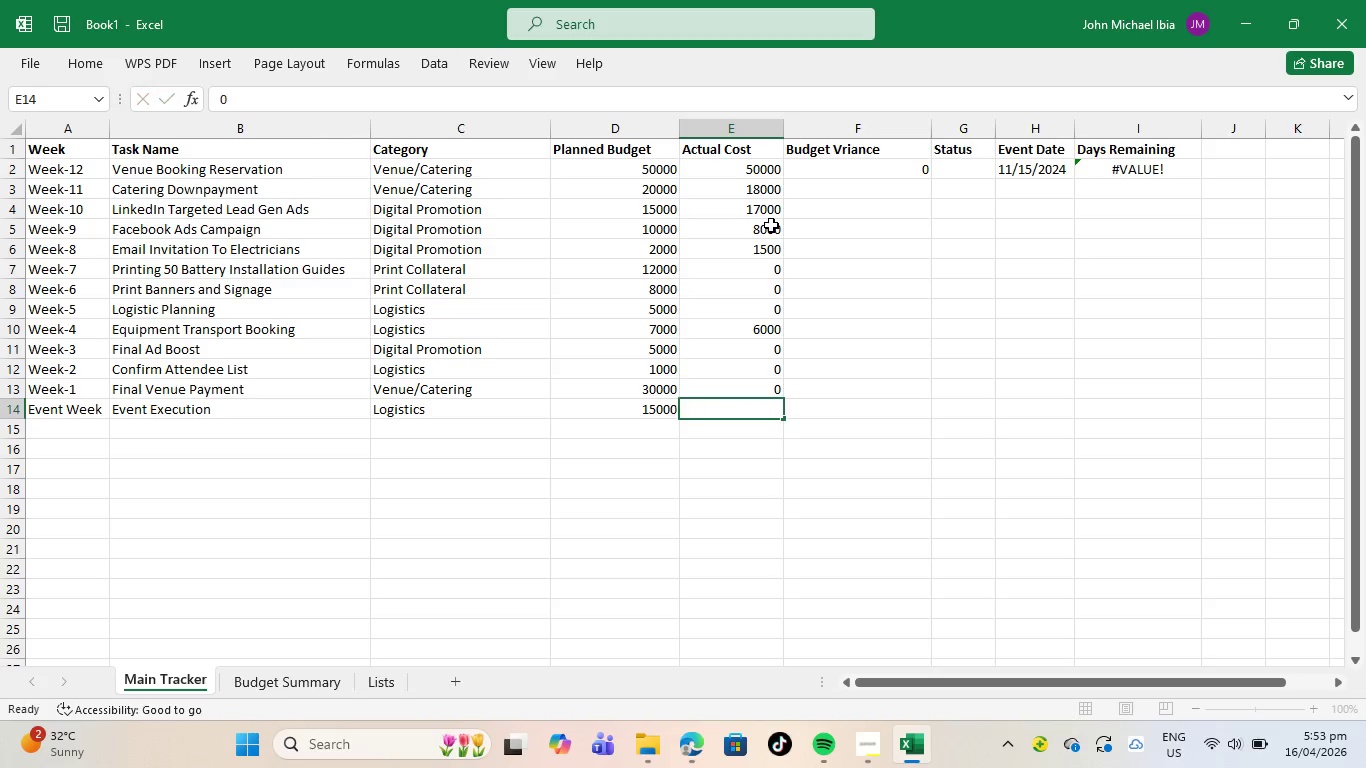 
key(Enter)
 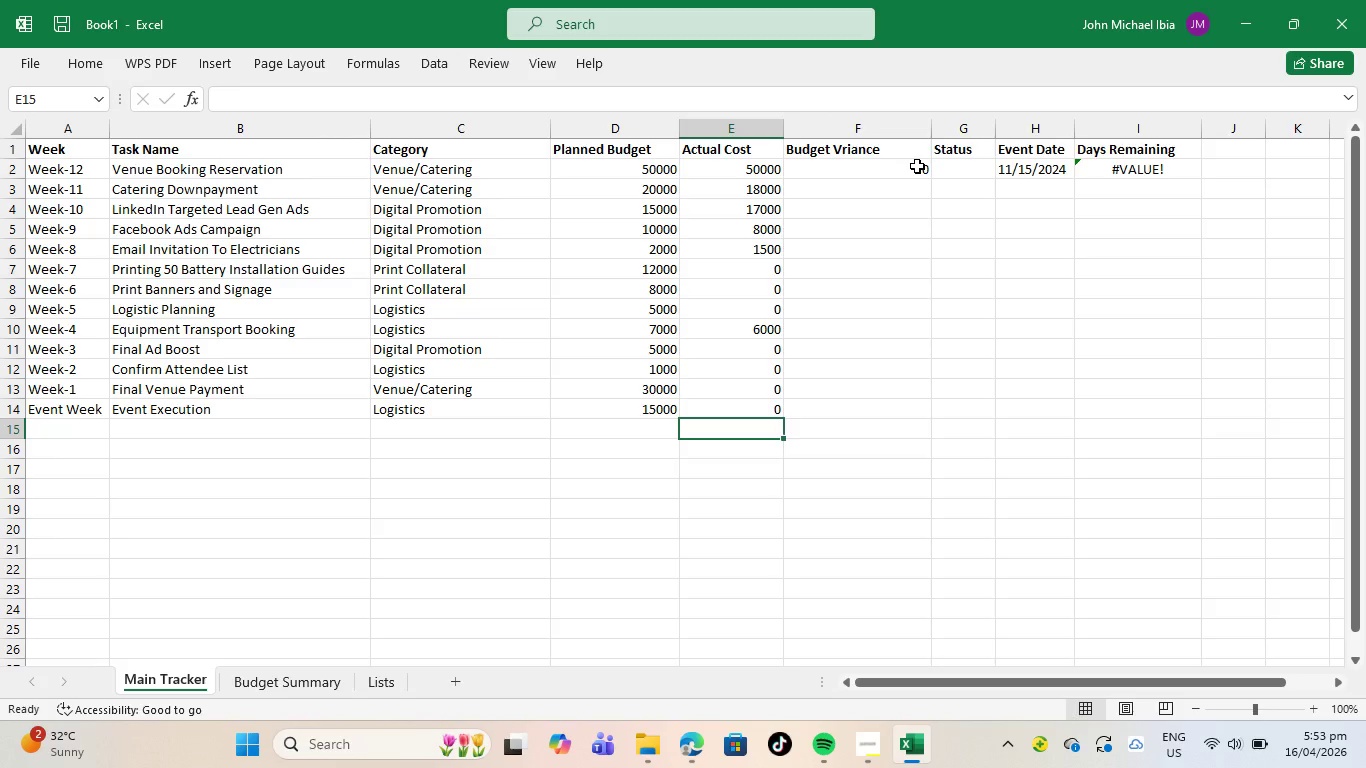 
wait(12.62)
 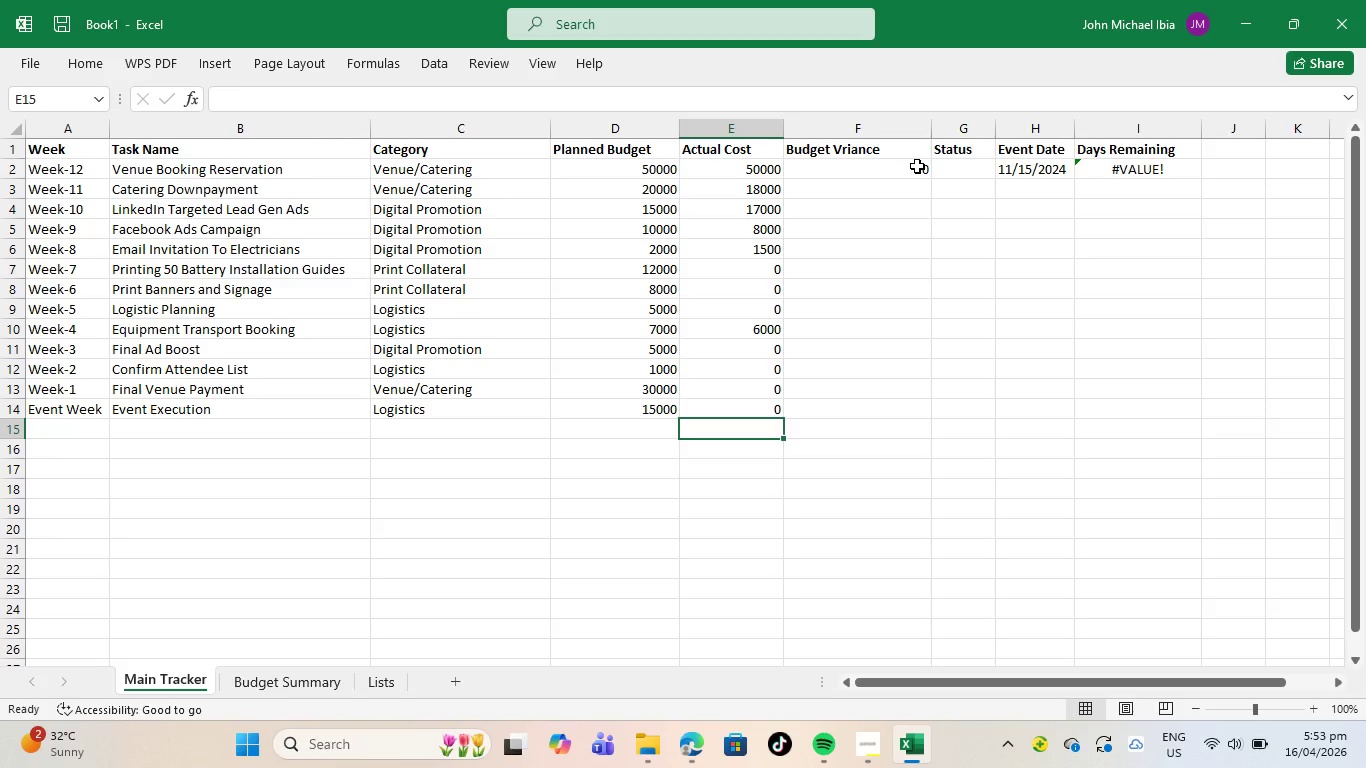 
left_click([975, 168])
 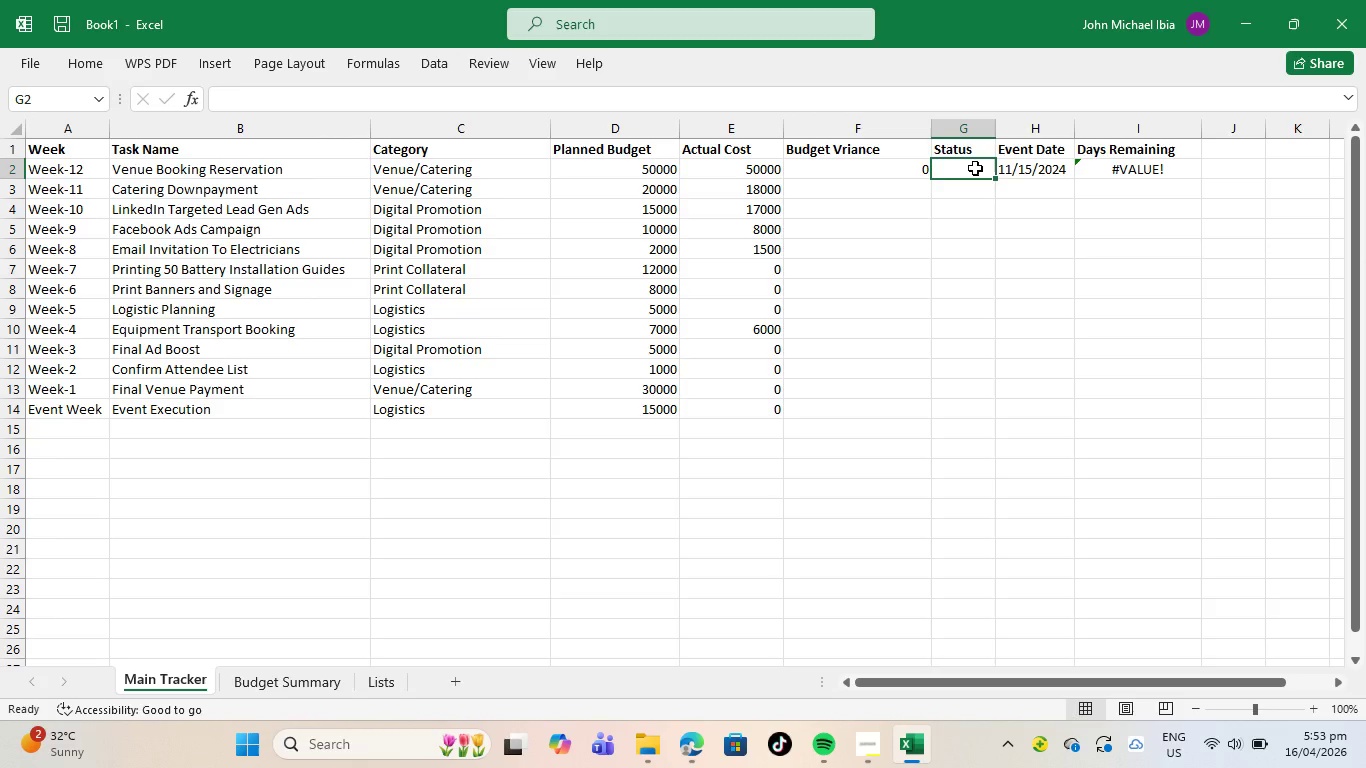 
wait(24.66)
 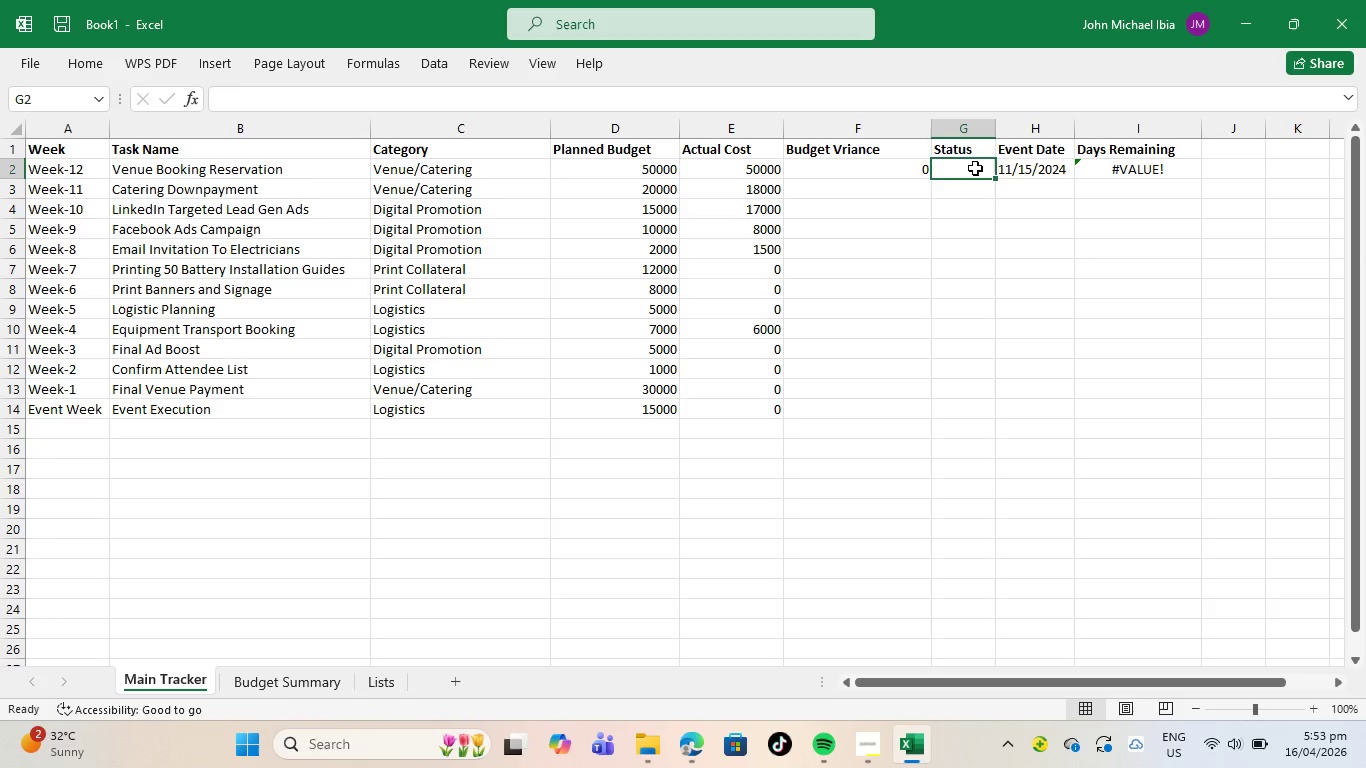 
left_click_drag(start_coordinate=[997, 130], to_coordinate=[1084, 137])
 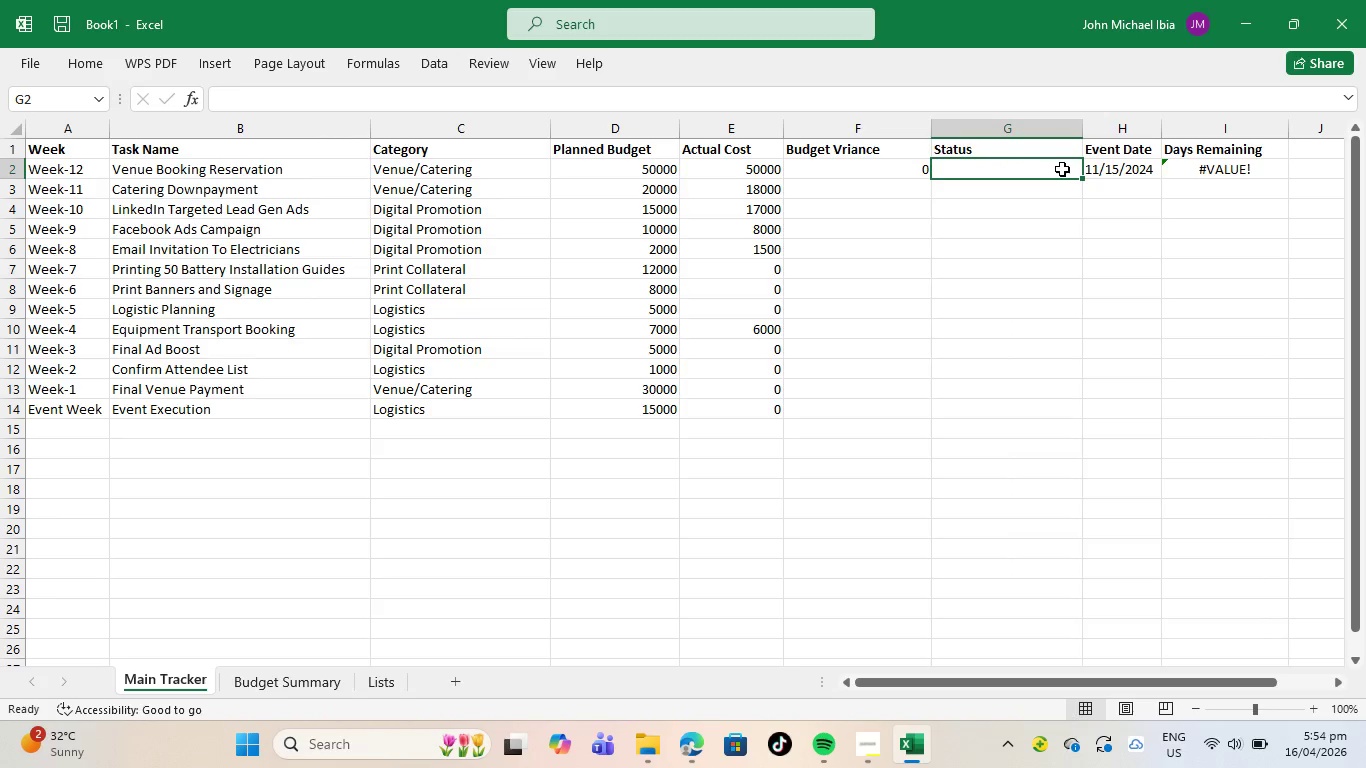 
left_click([1062, 169])
 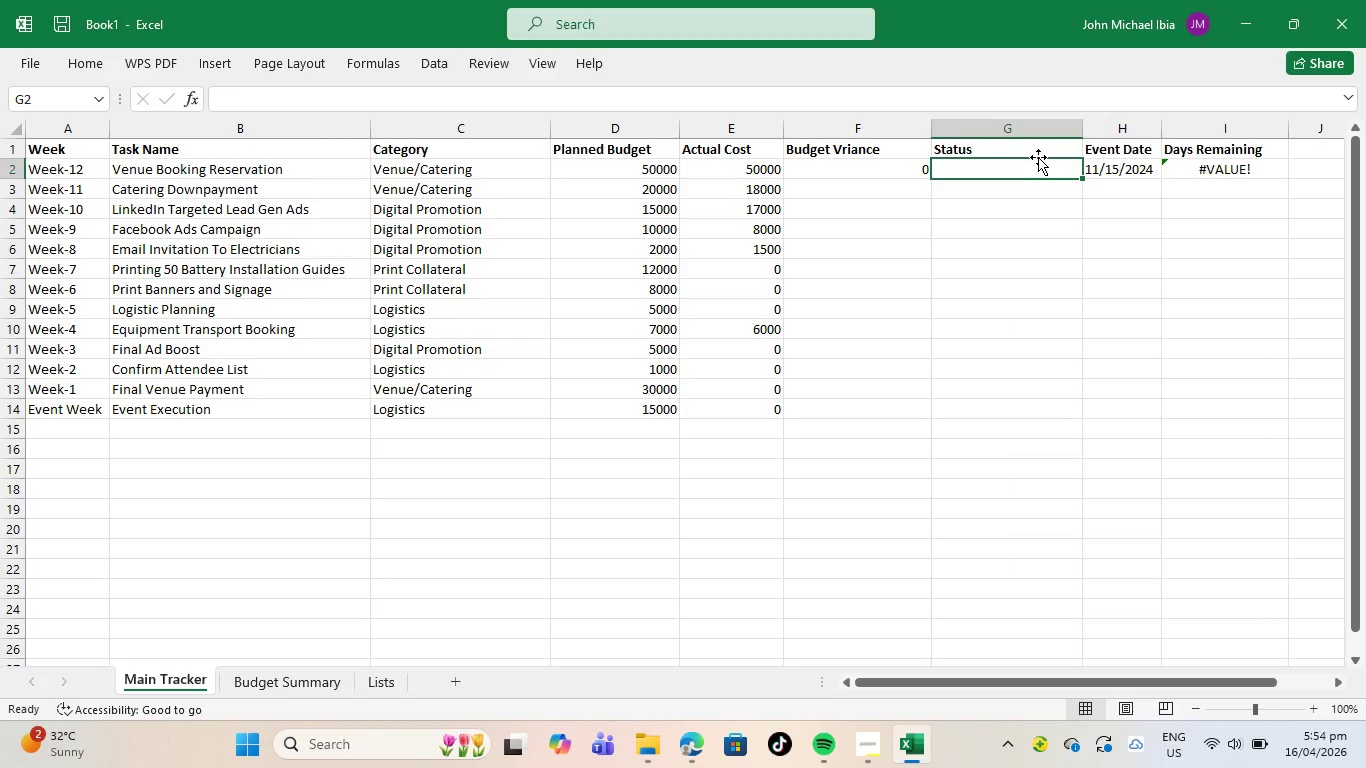 
wait(5.91)
 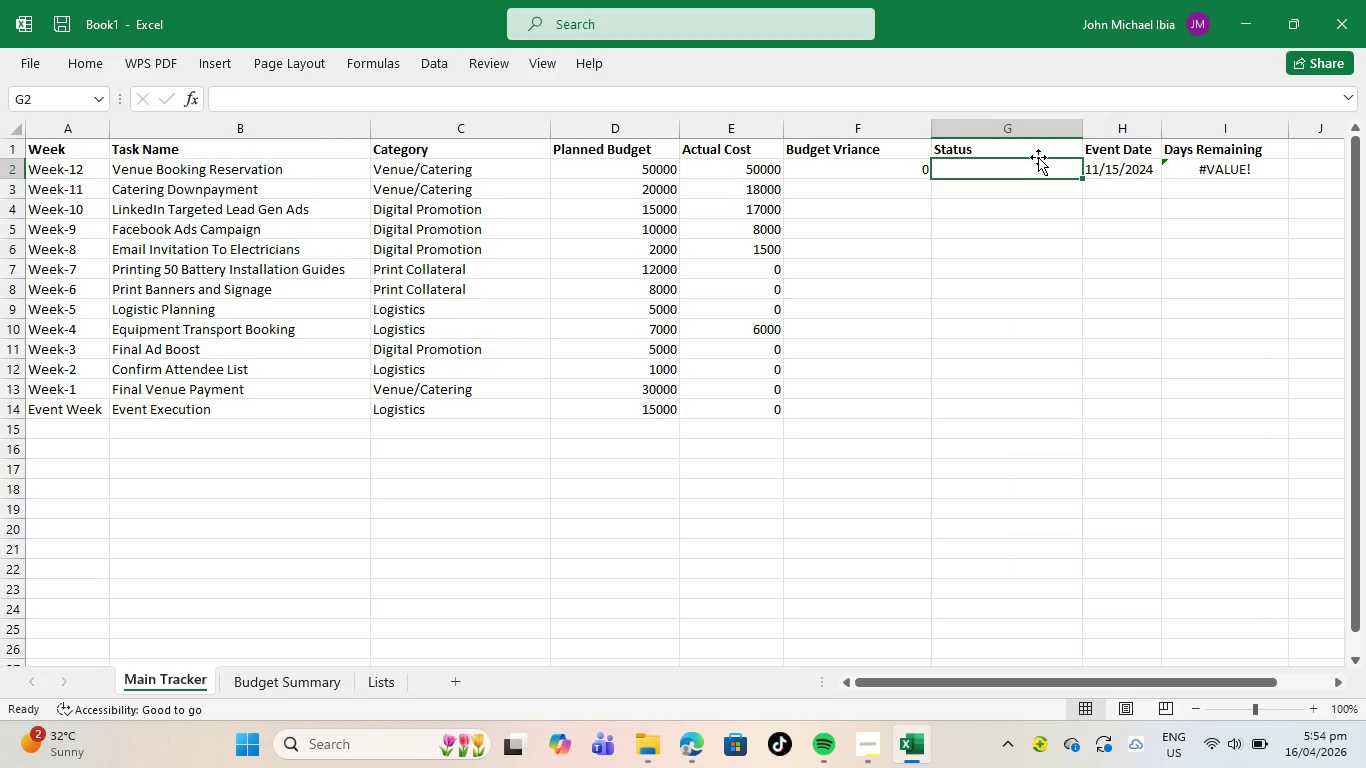 
type(Complete)
 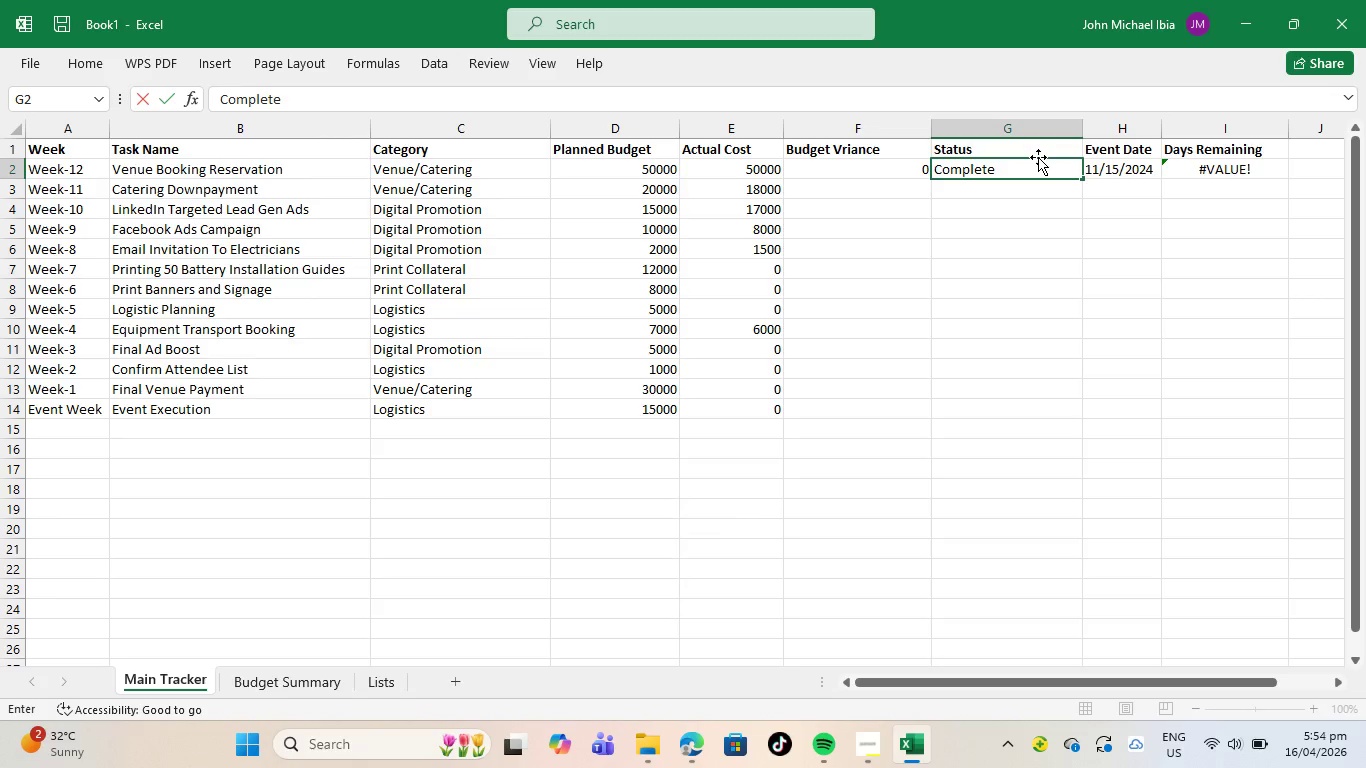 
key(Enter)
 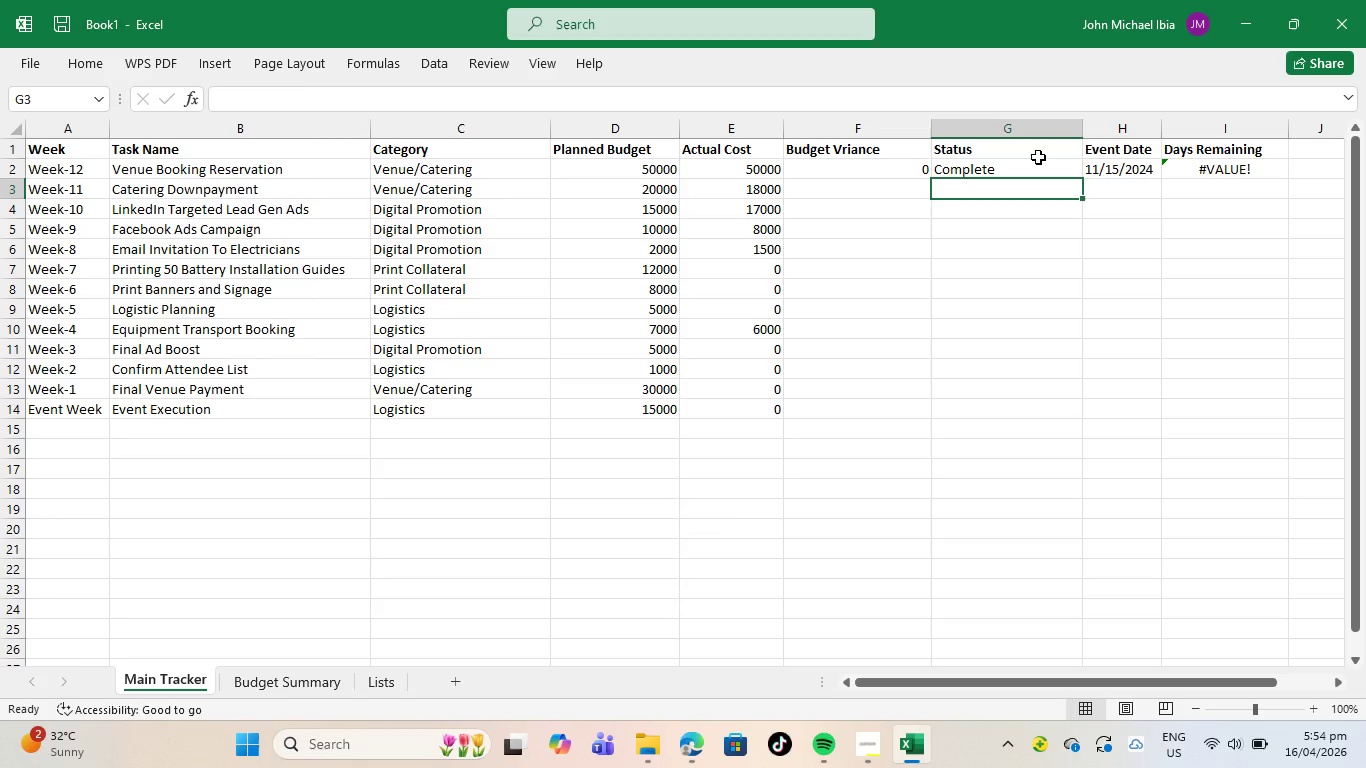 
key(CapsLock)
 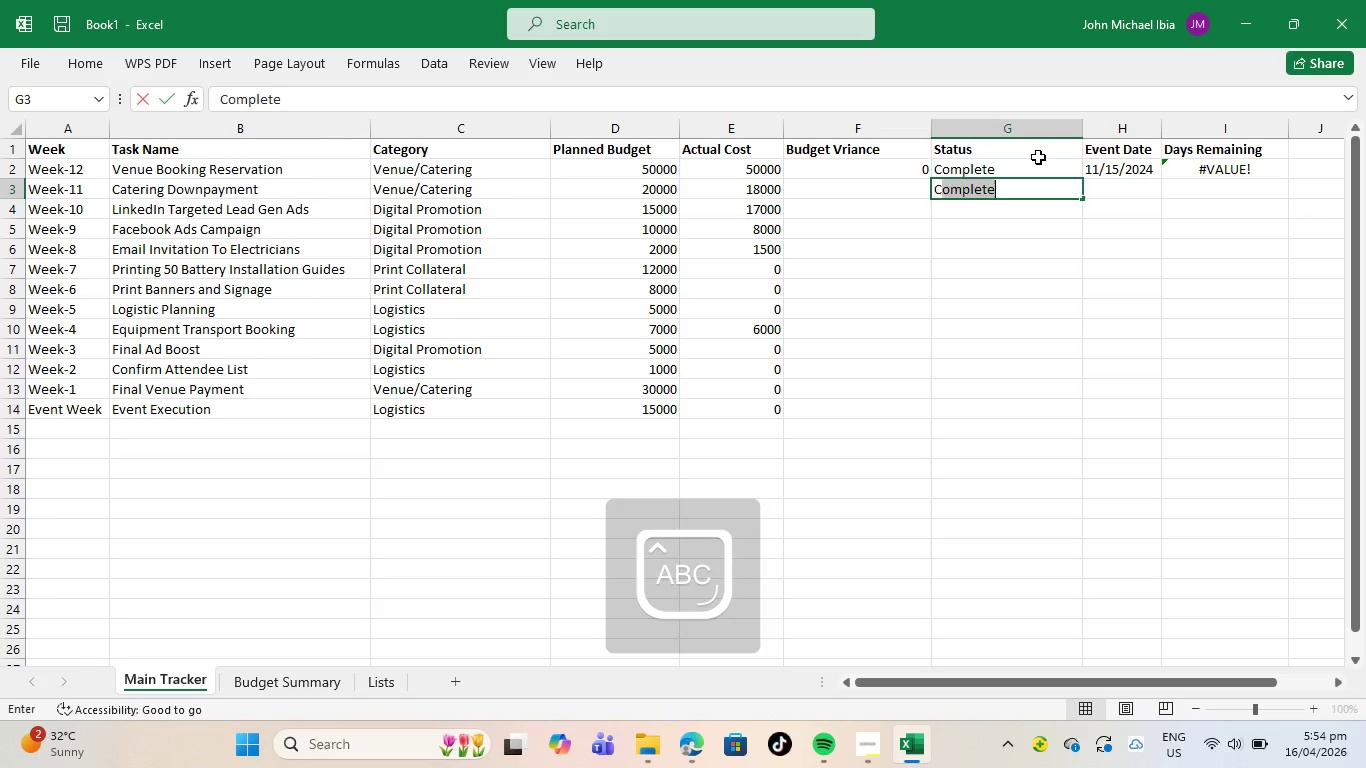 
key(C)
 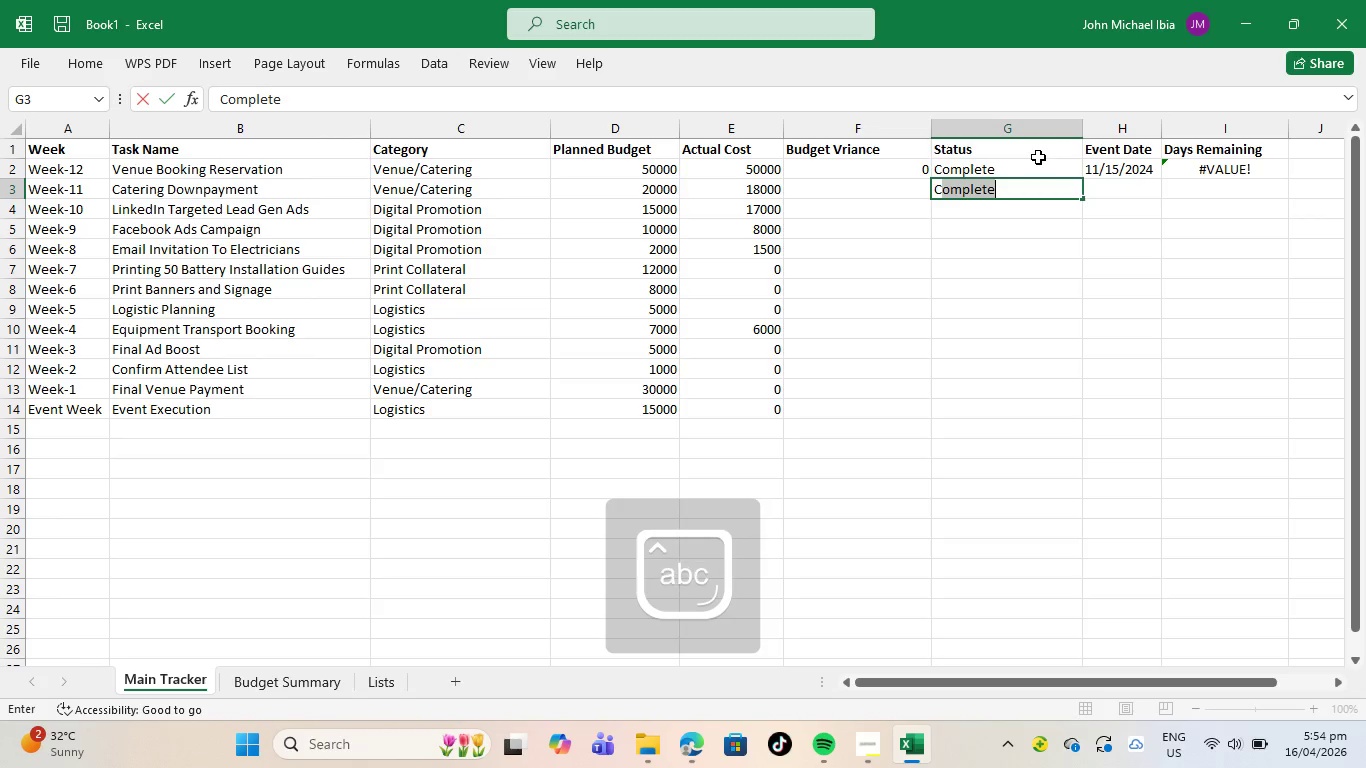 
key(CapsLock)
 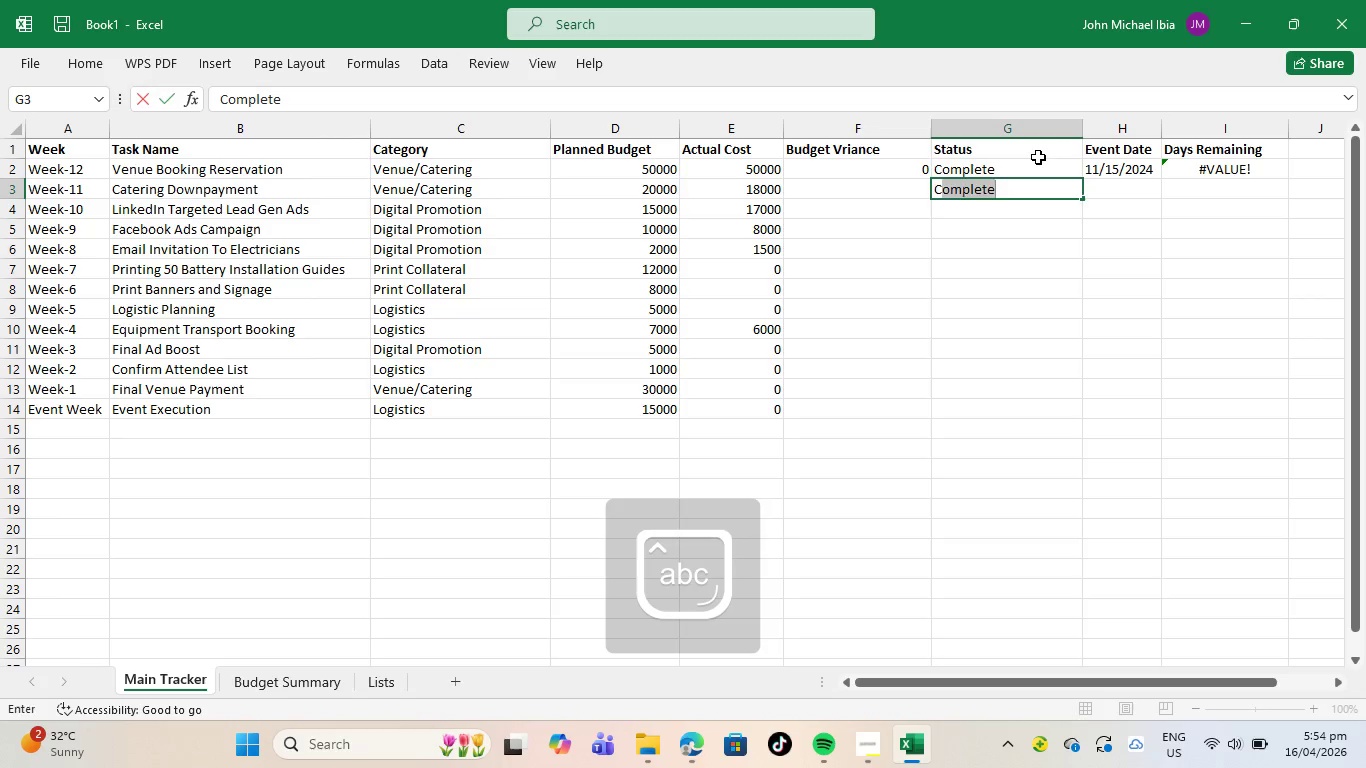 
key(Enter)
 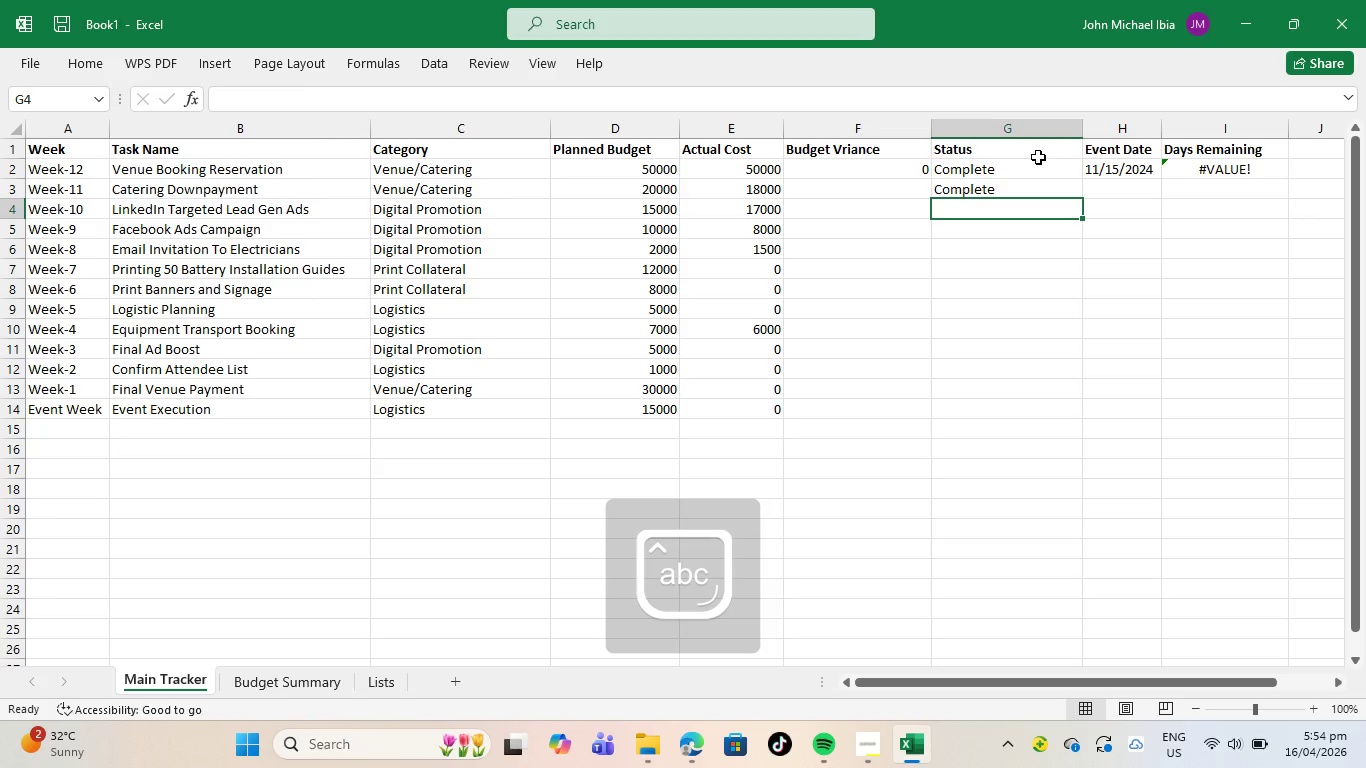 
type(In Progress)
 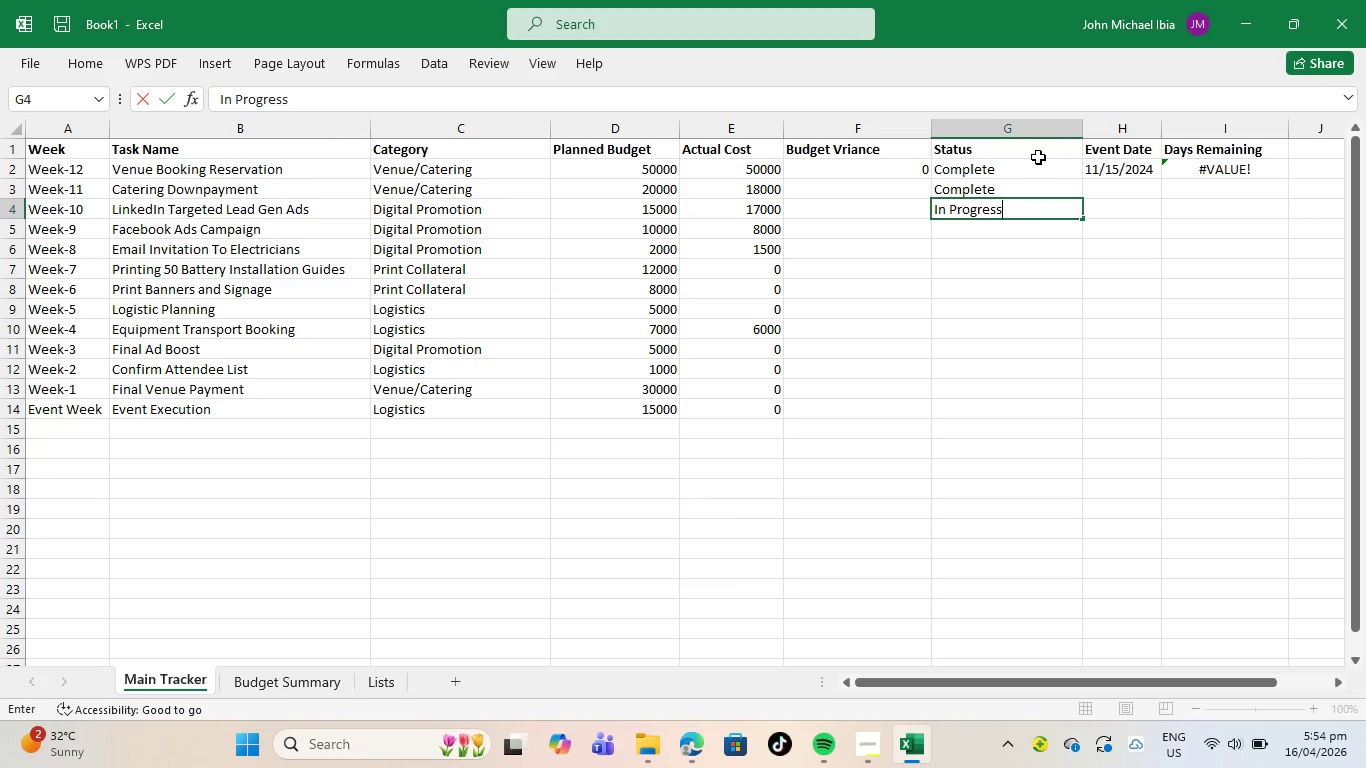 
key(Enter)
 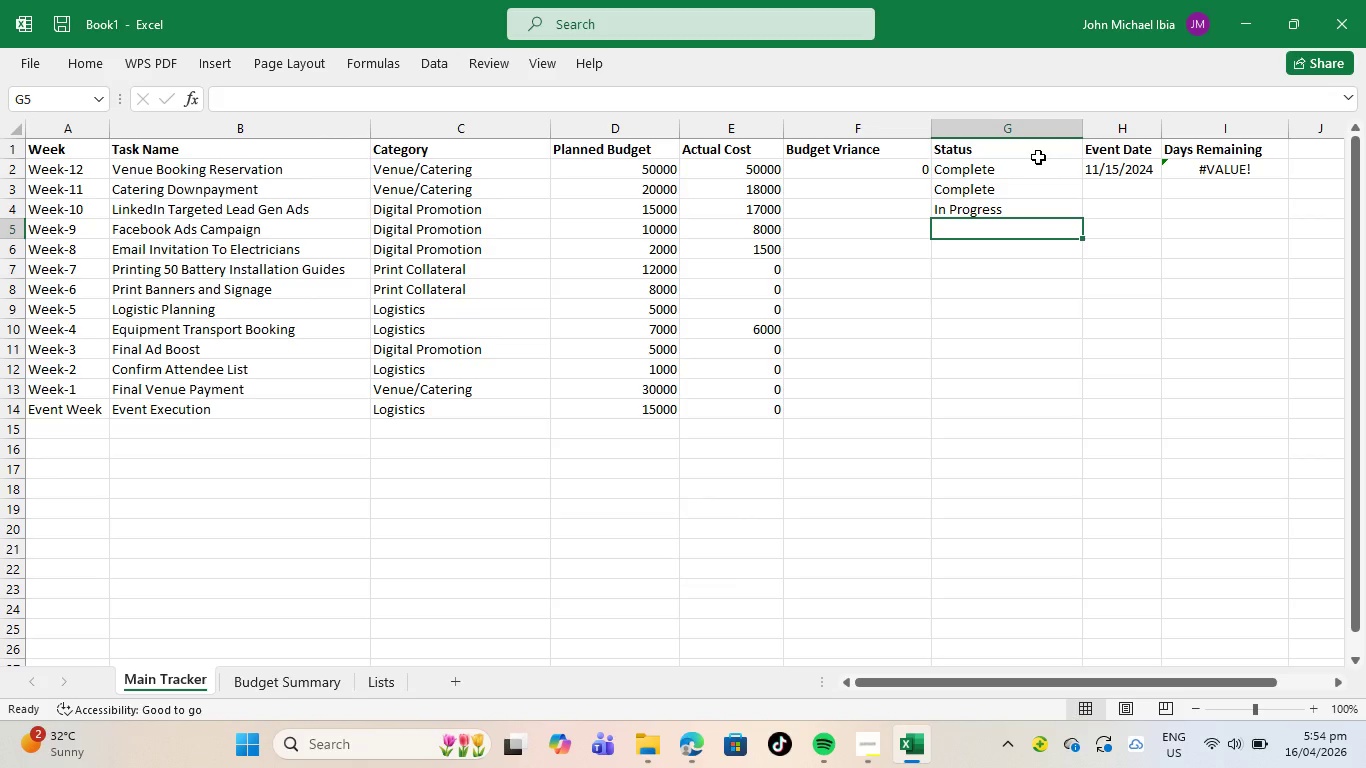 
key(CapsLock)
 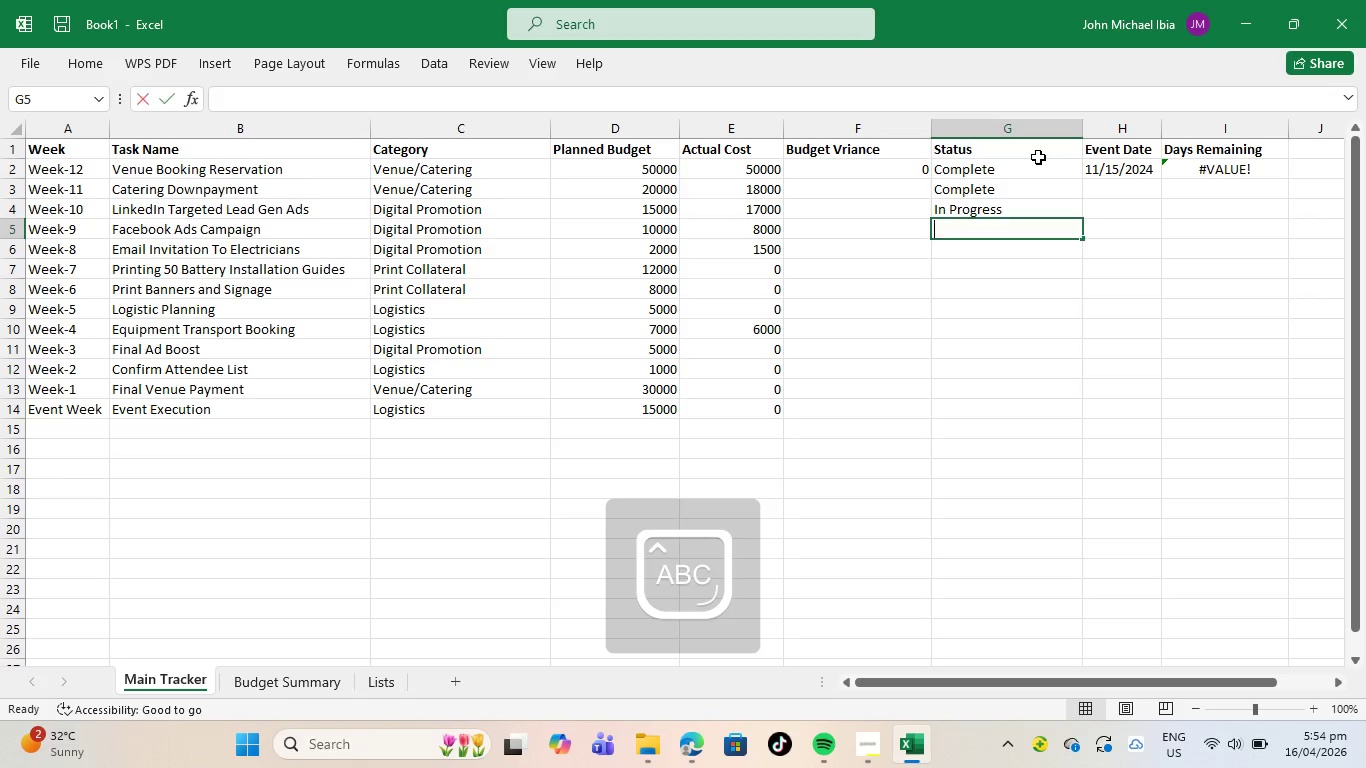 
key(I)
 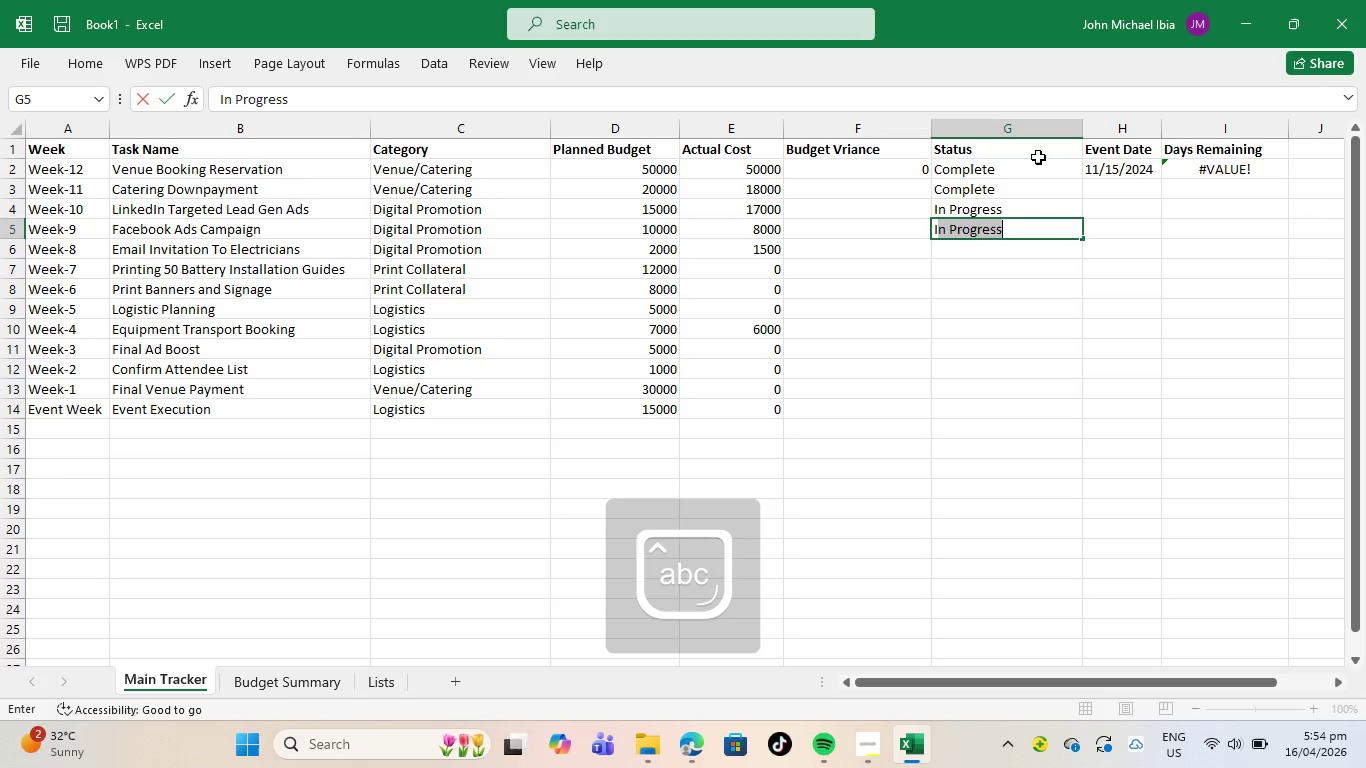 
key(CapsLock)
 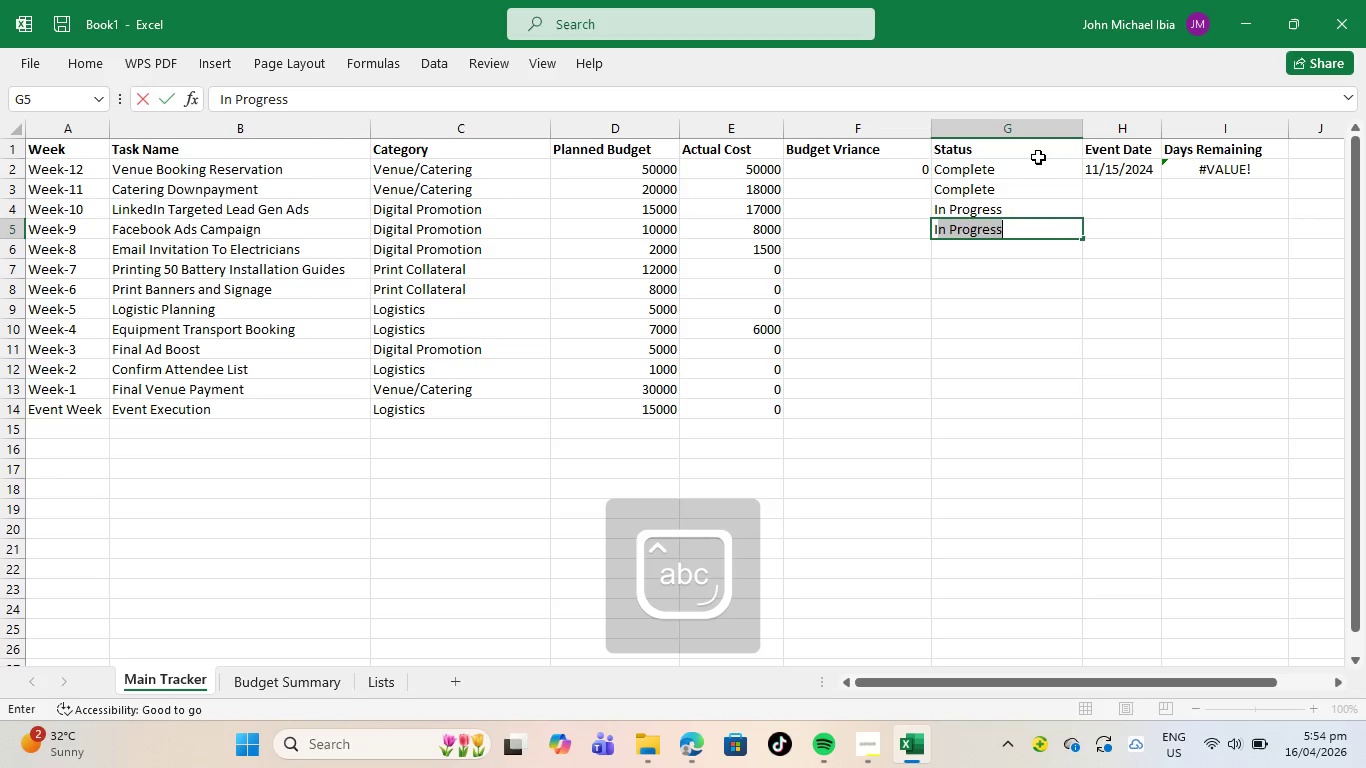 
key(Enter)
 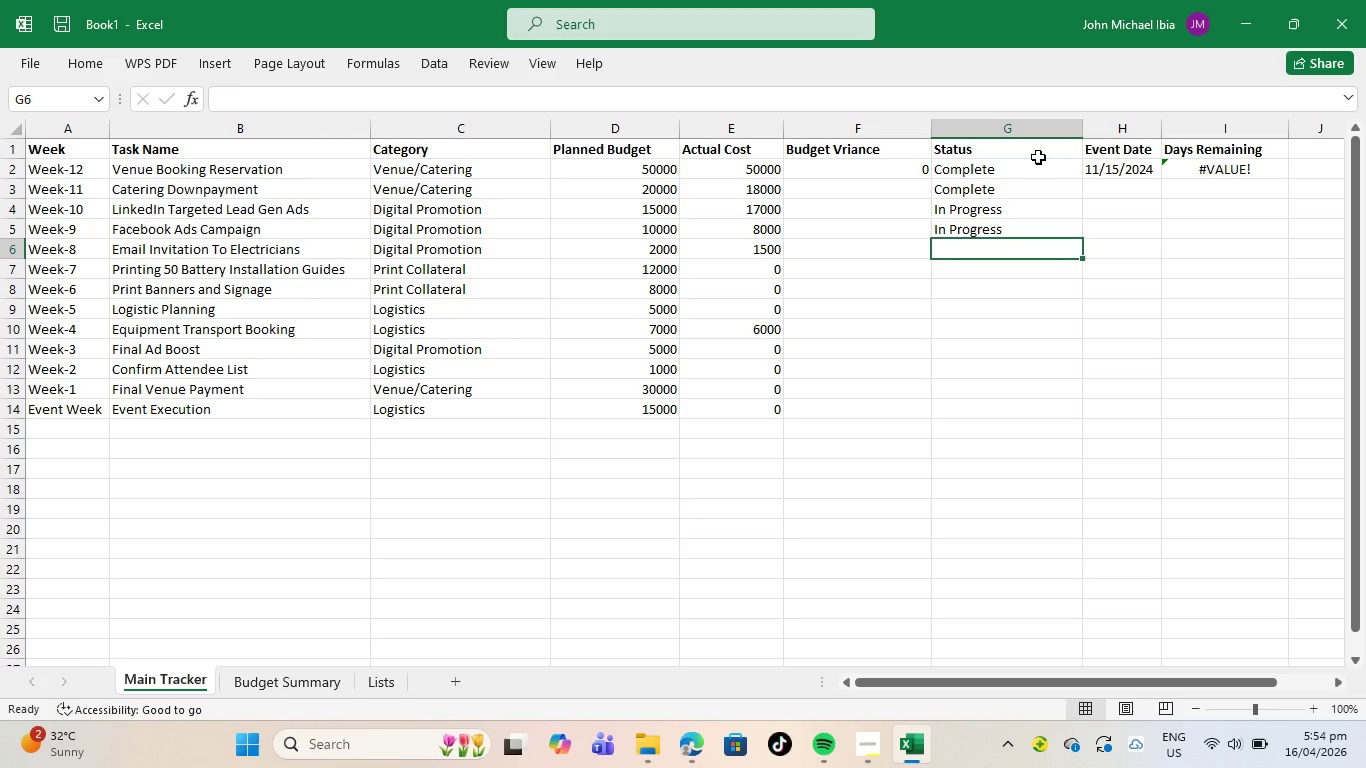 
wait(5.84)
 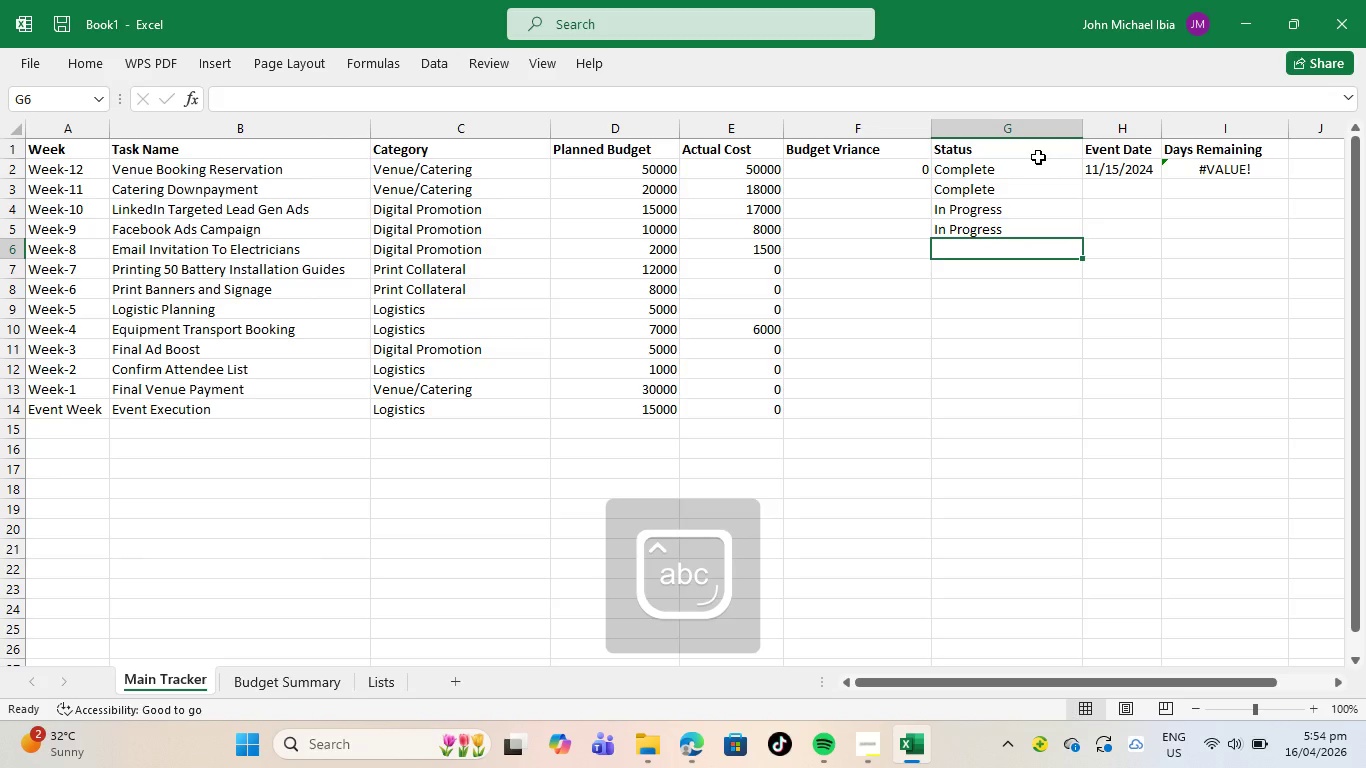 
key(CapsLock)
 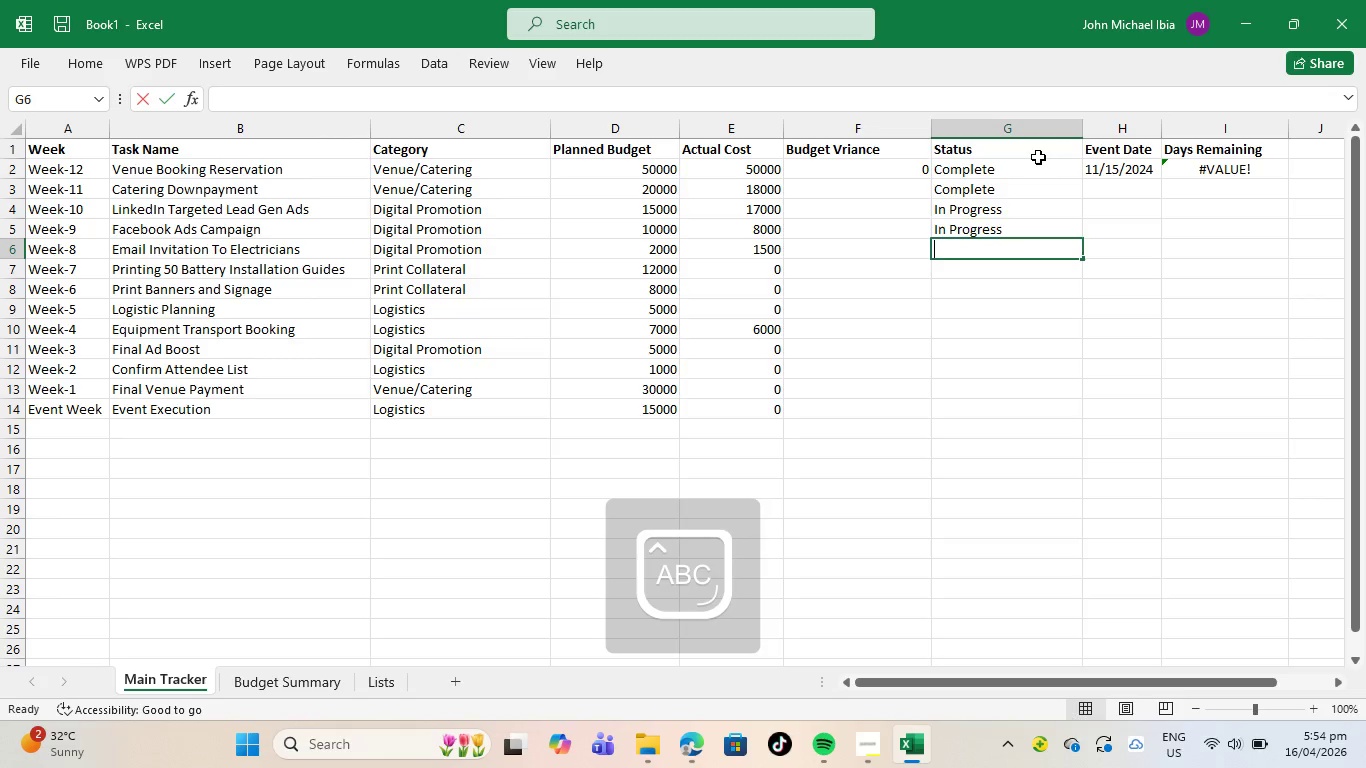 
key(C)
 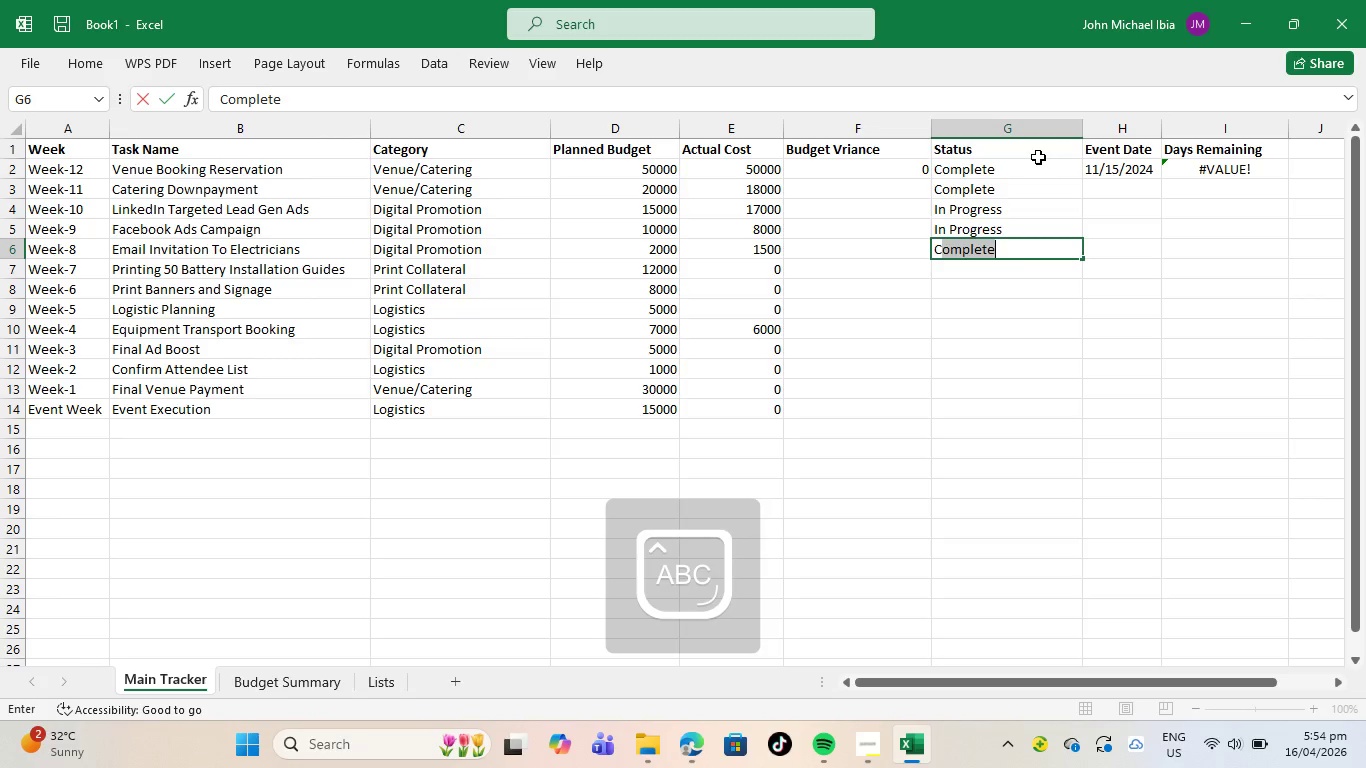 
key(Enter)
 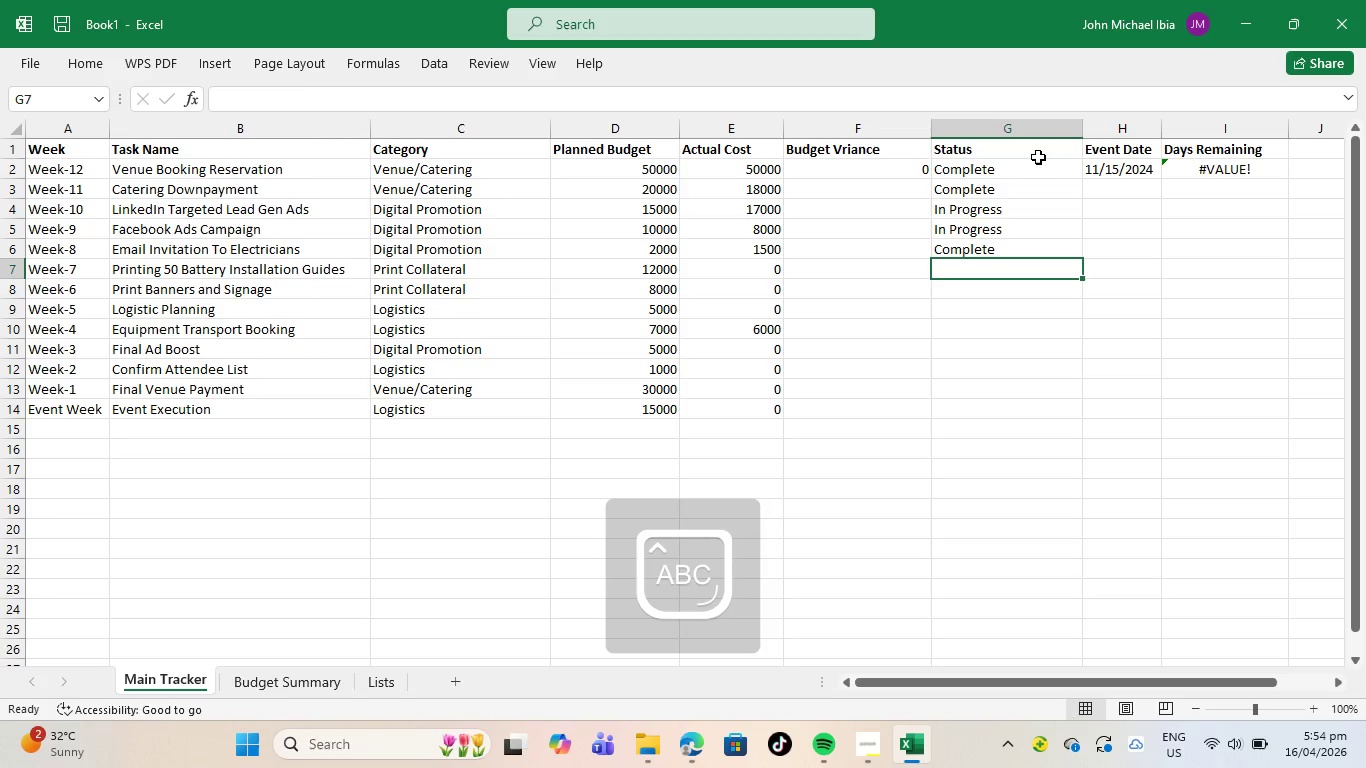 
type(Not Started)
 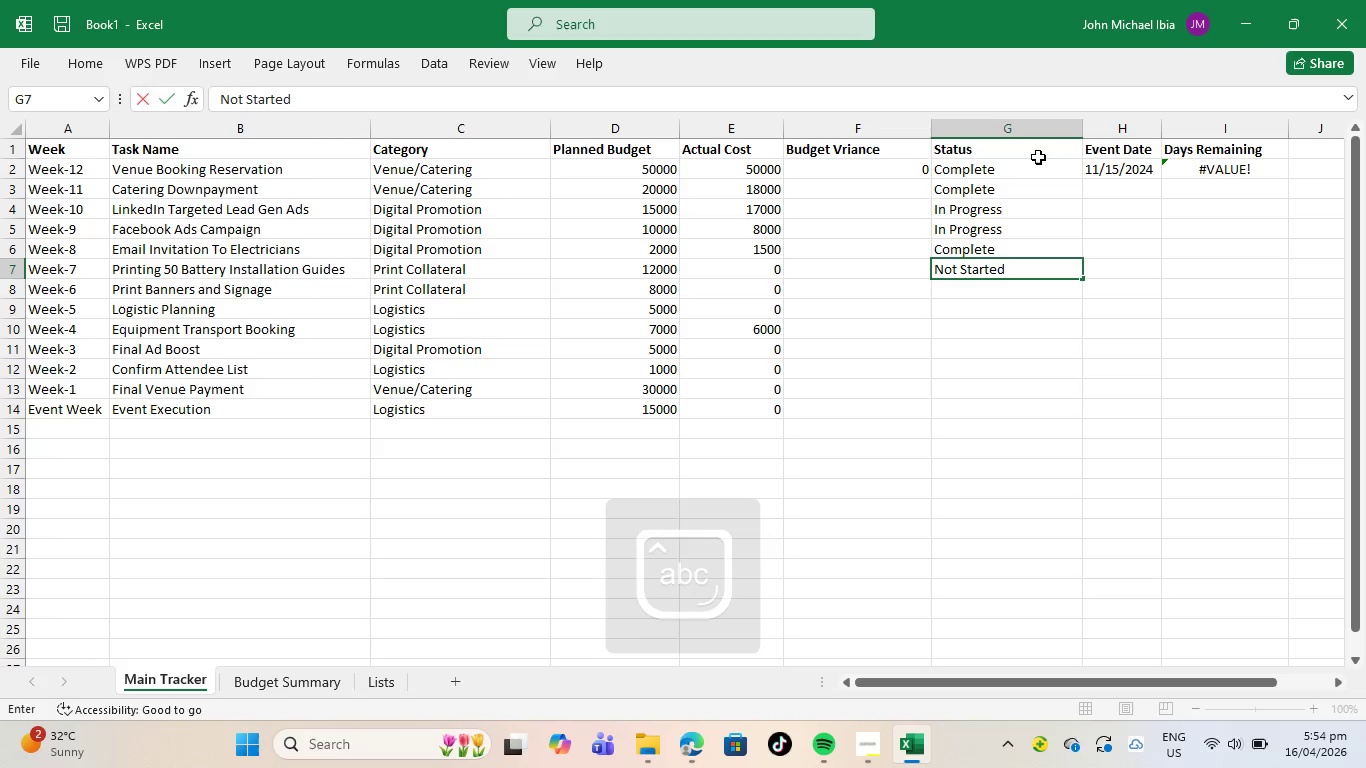 
key(Enter)
 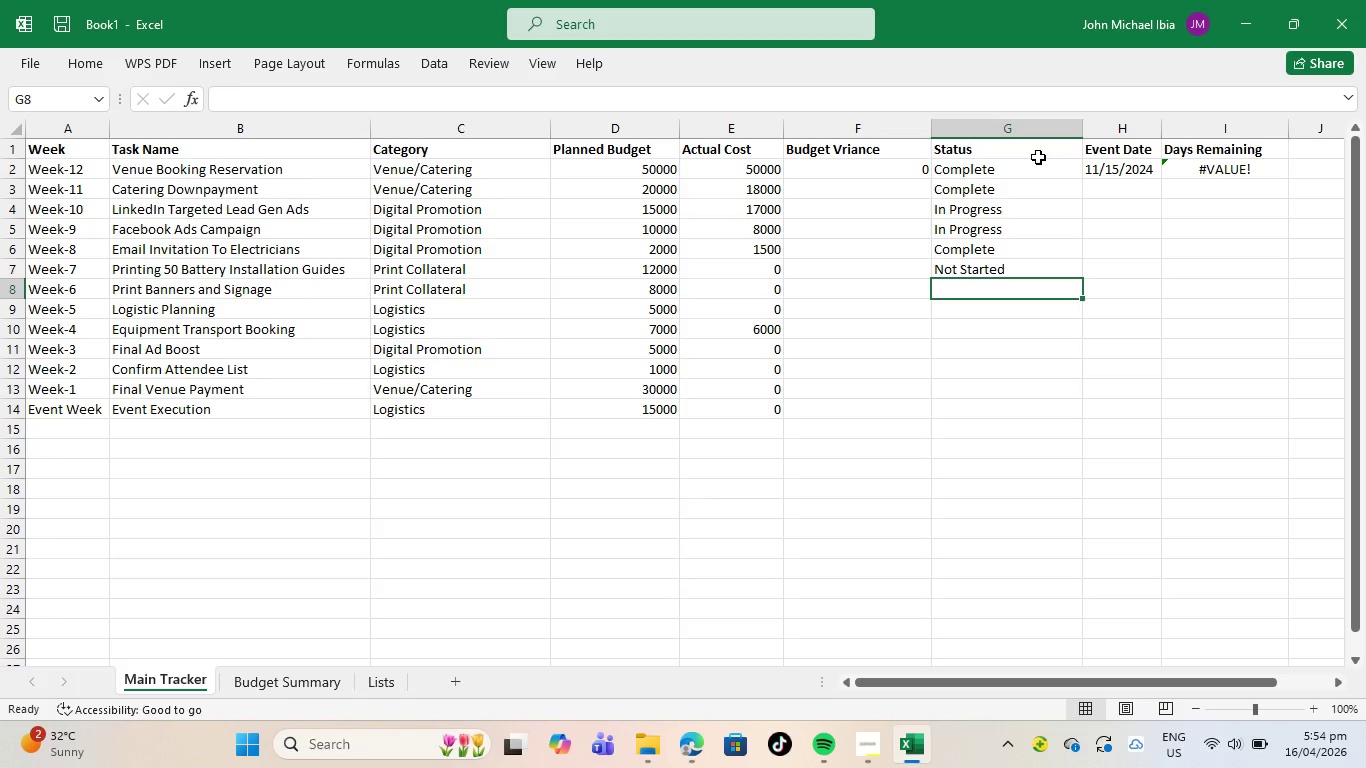 
type(Not)
 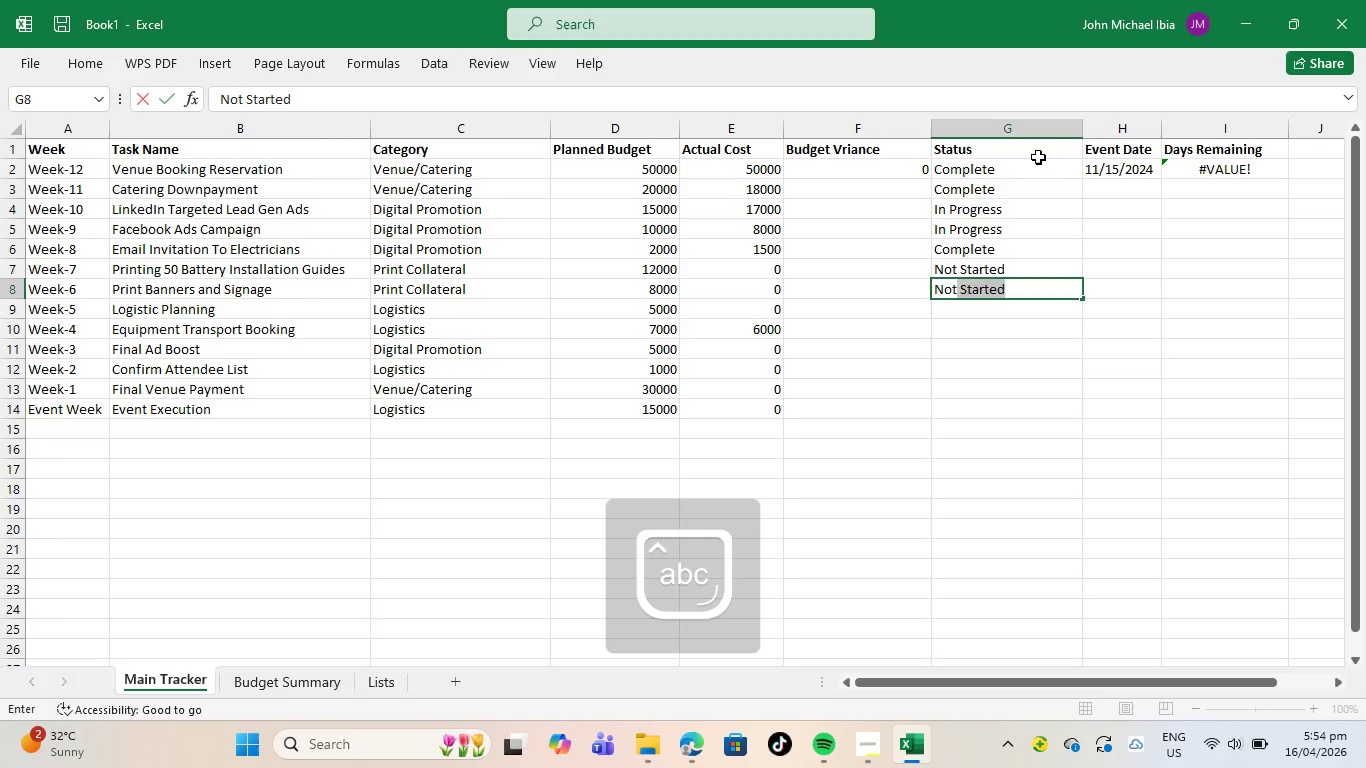 
key(Enter)
 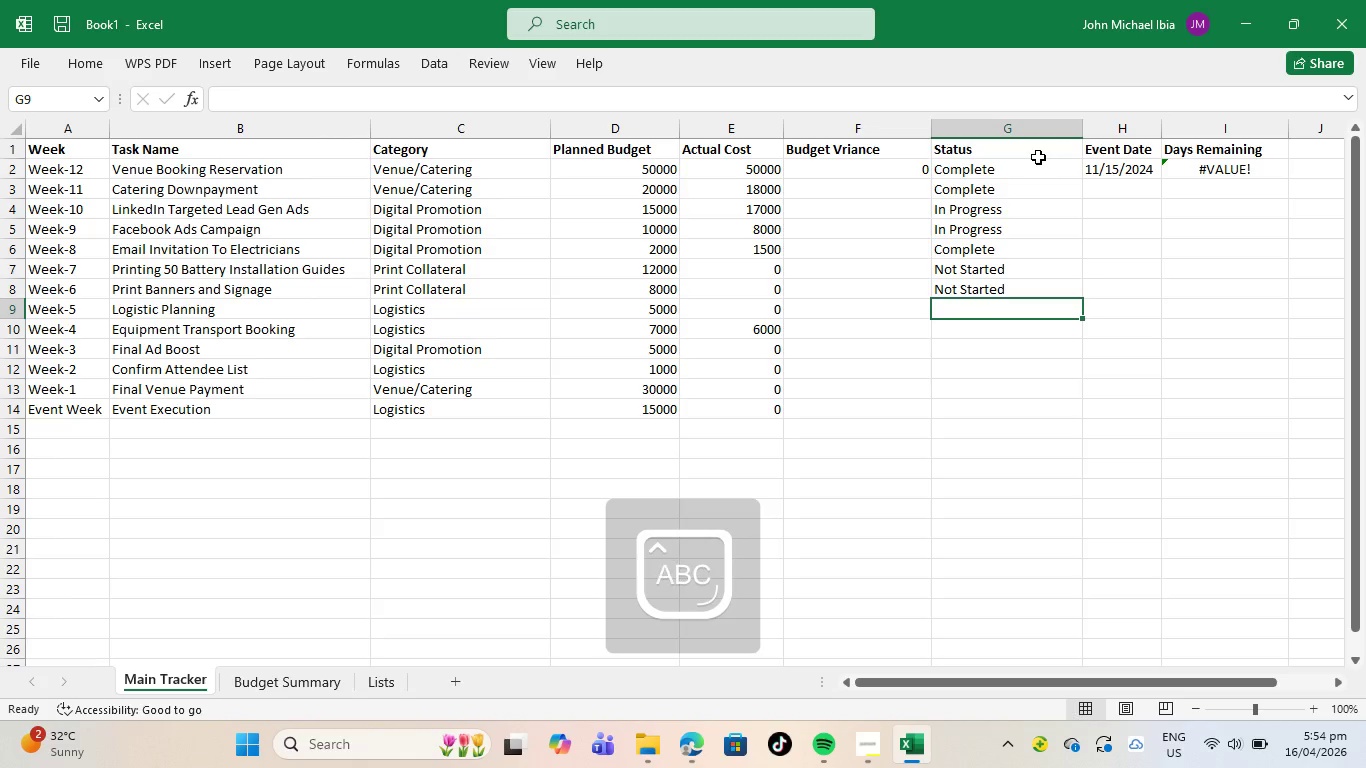 
key(CapsLock)
 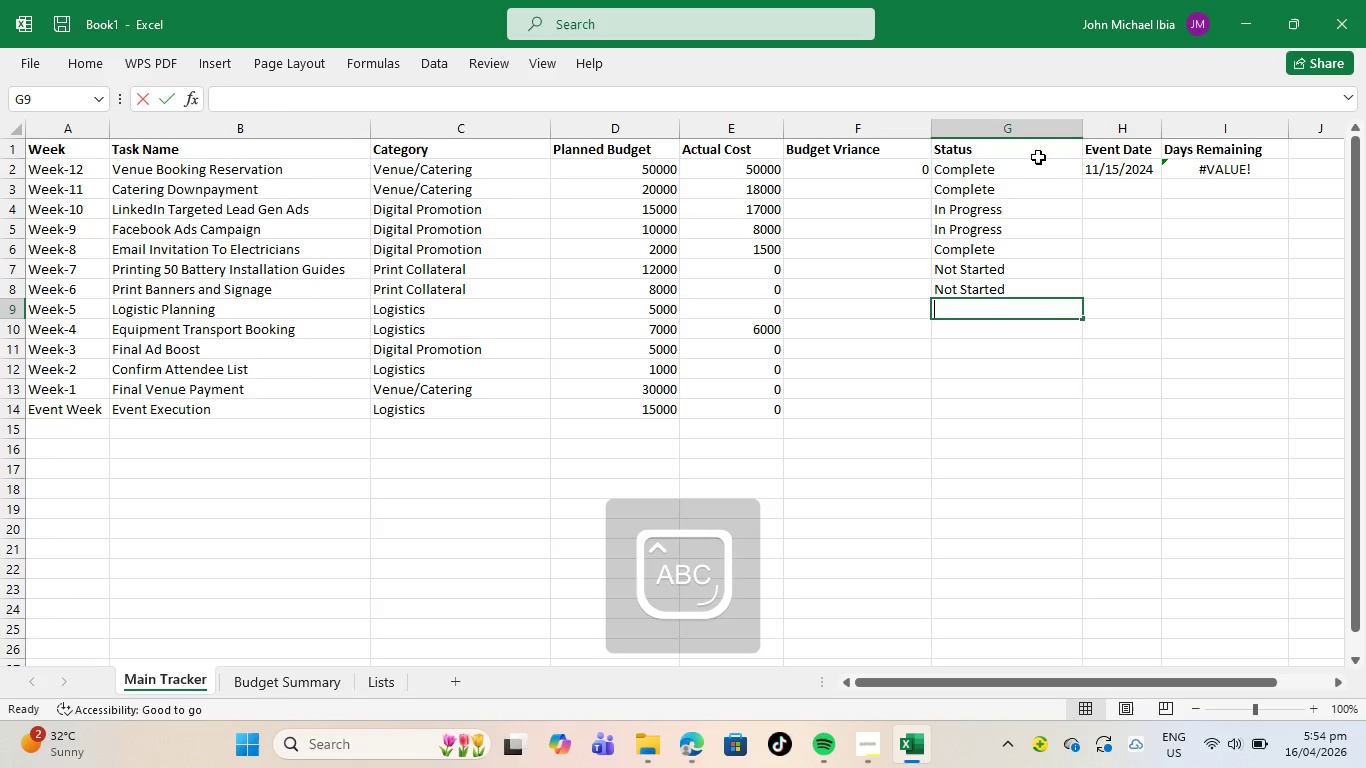 
key(N)
 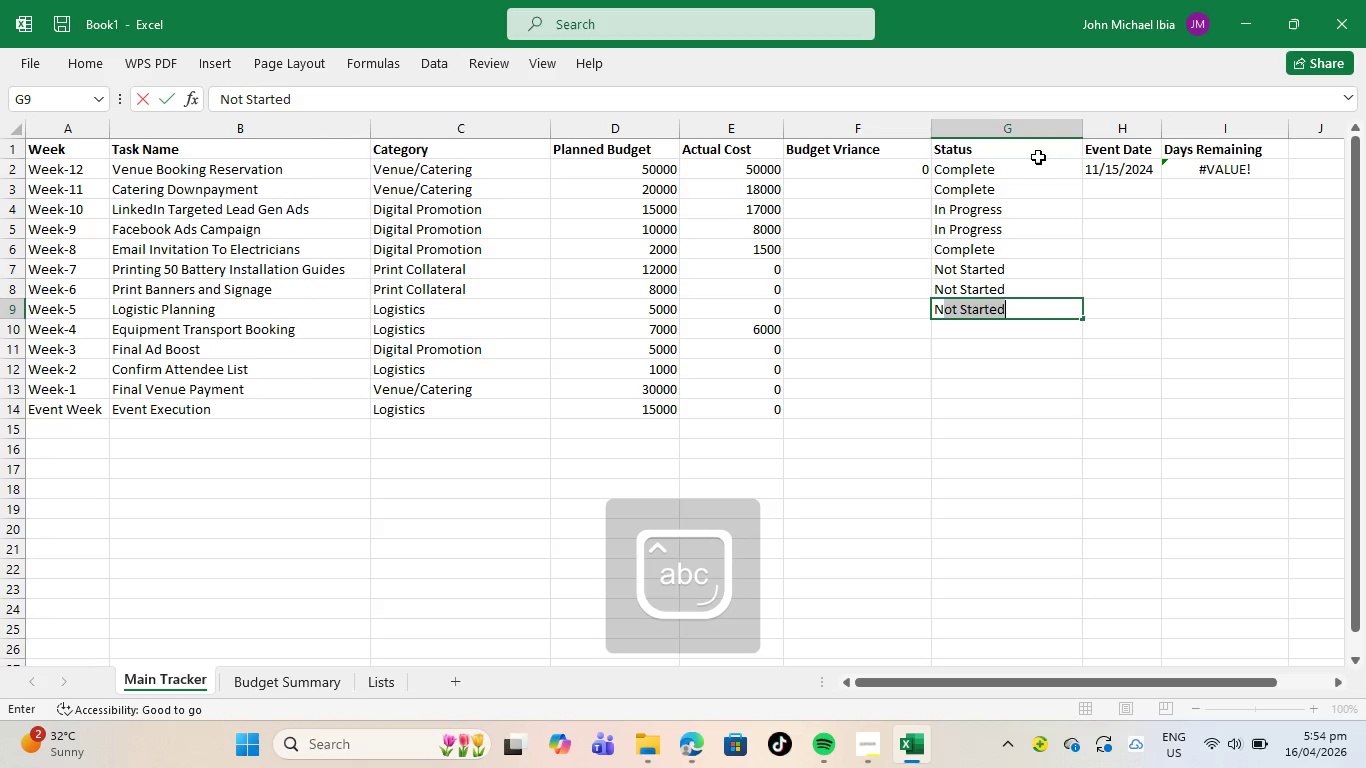 
key(CapsLock)
 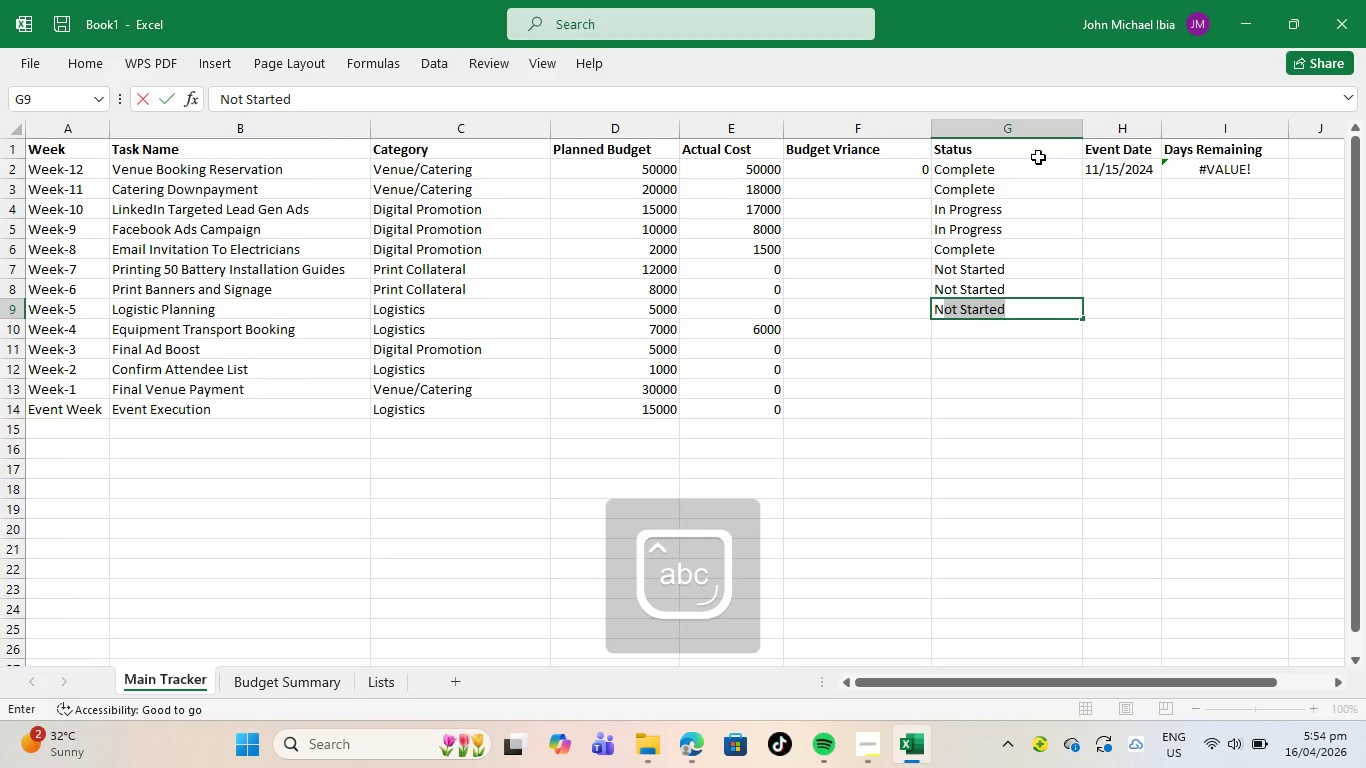 
key(Enter)
 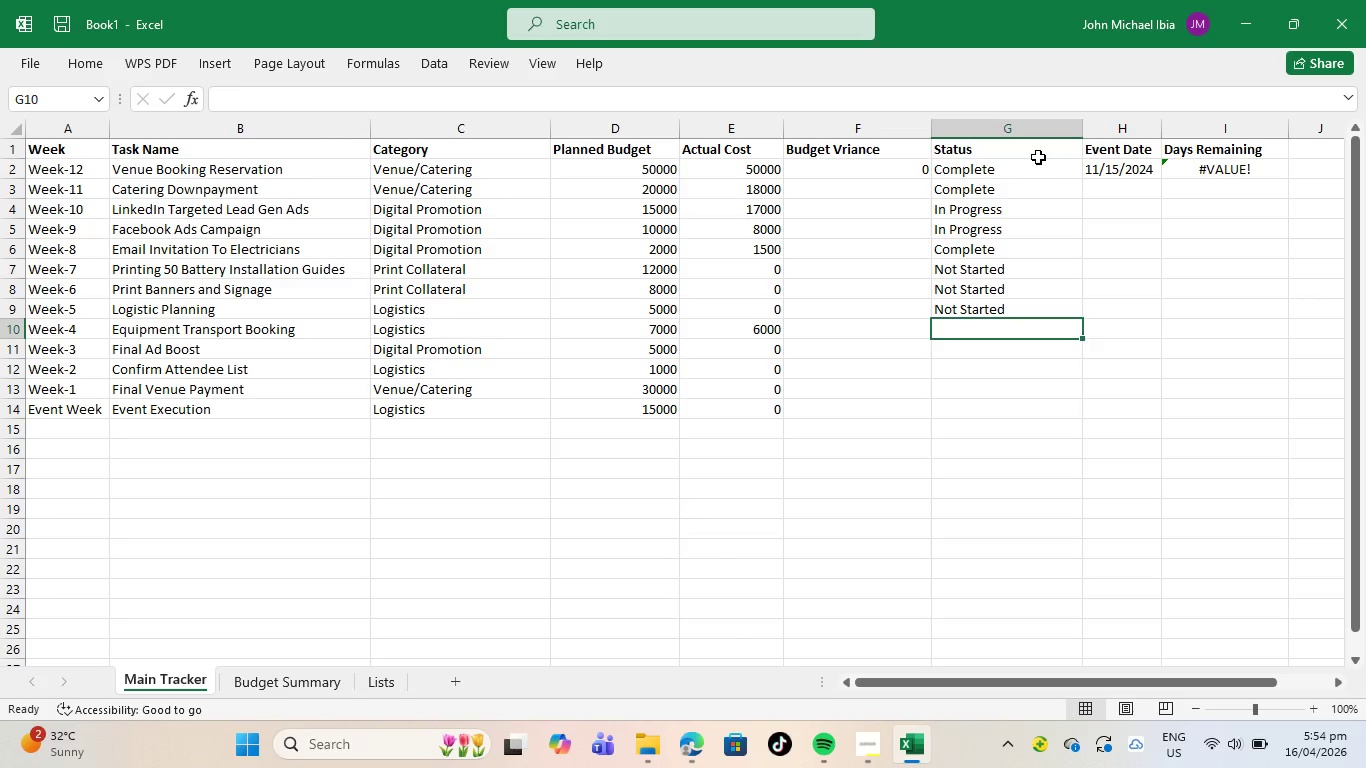 
wait(5.34)
 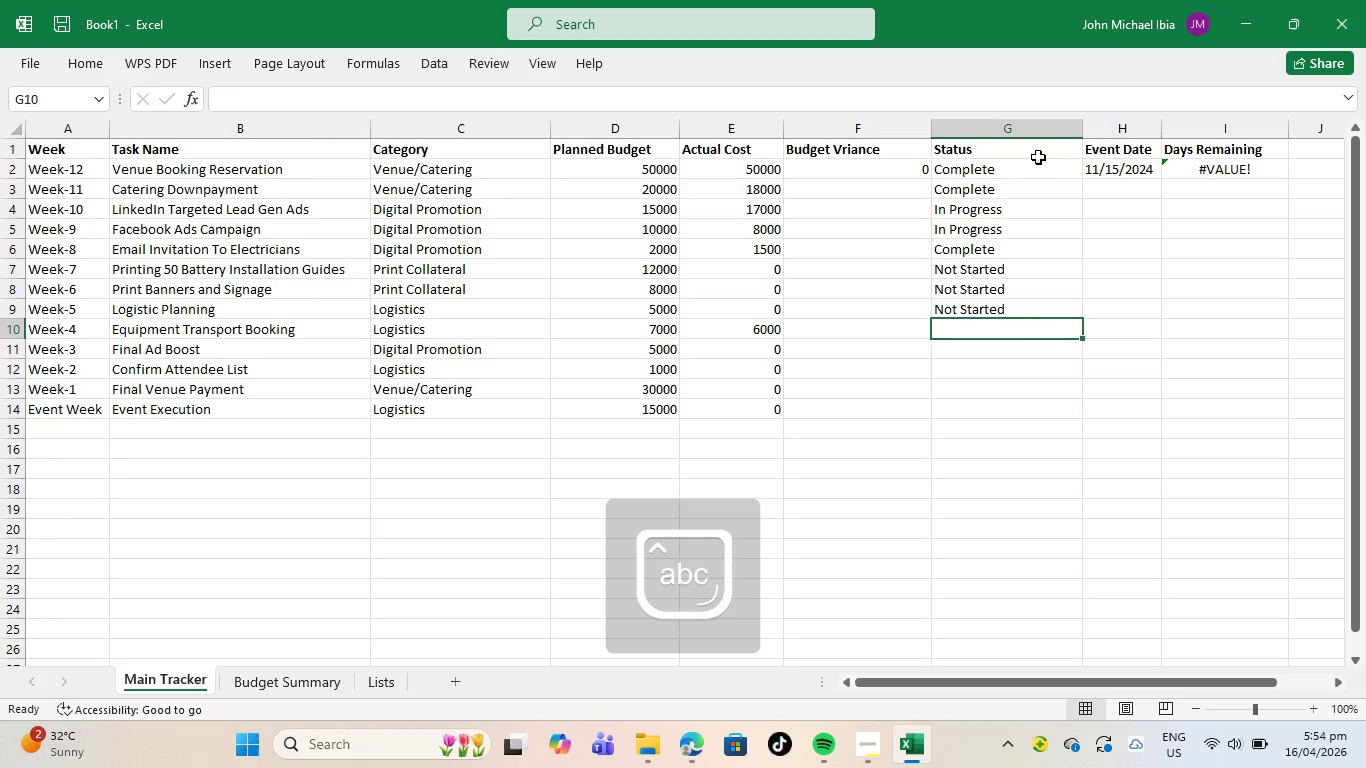 
key(CapsLock)
 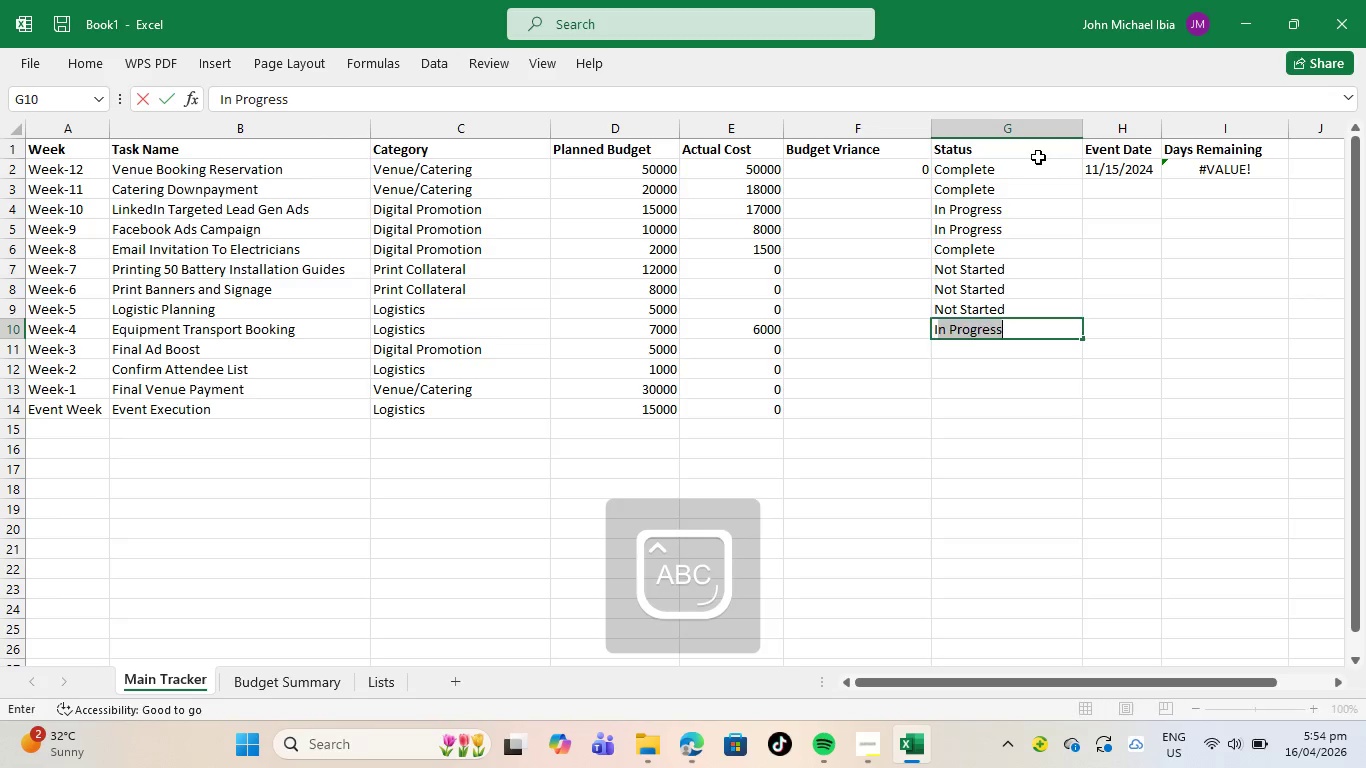 
key(I)
 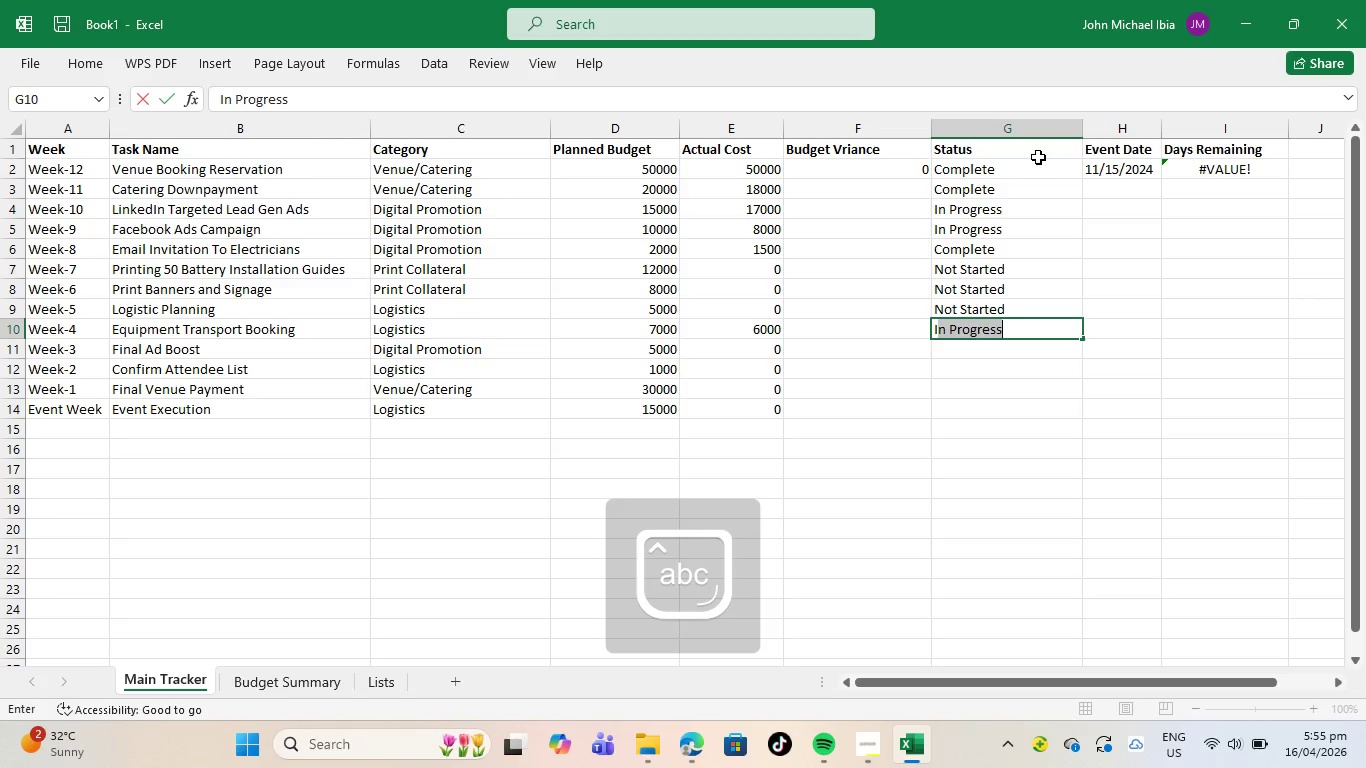 
key(CapsLock)
 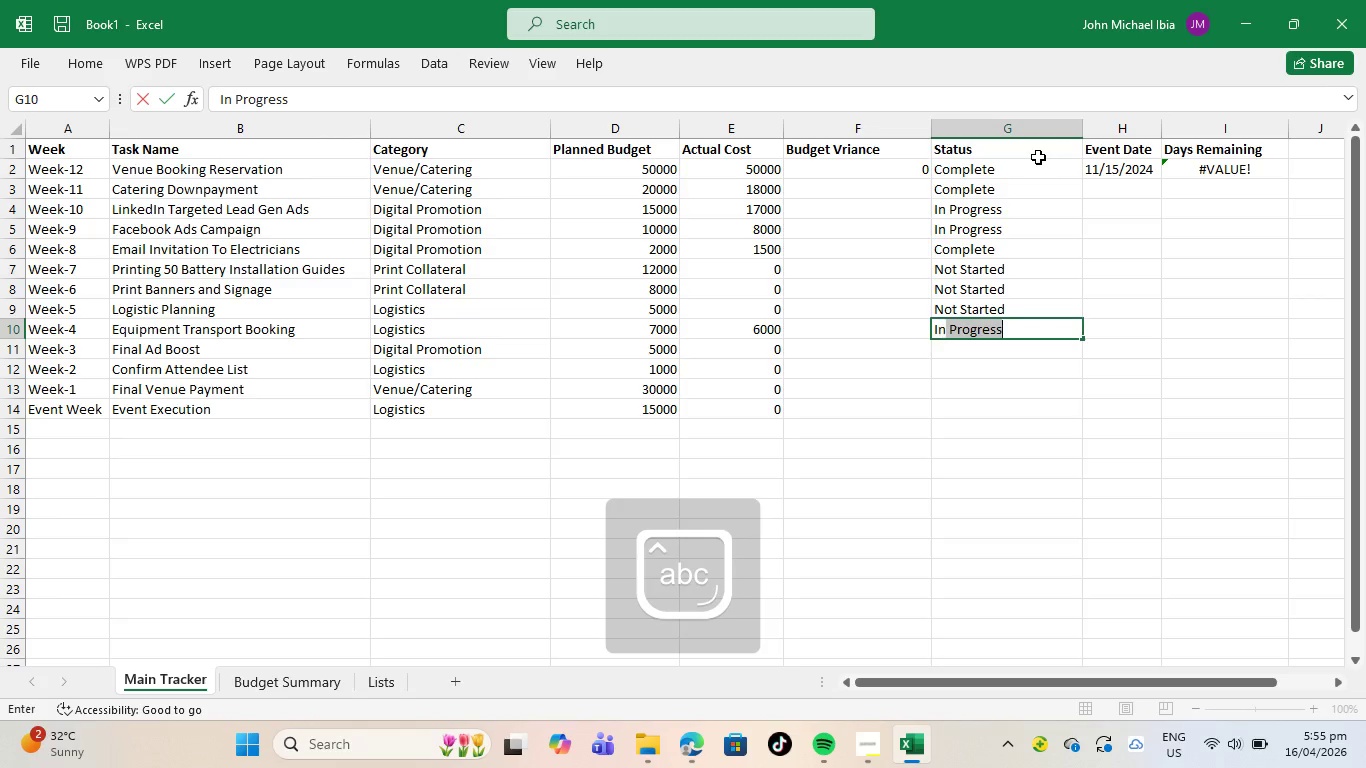 
key(N)
 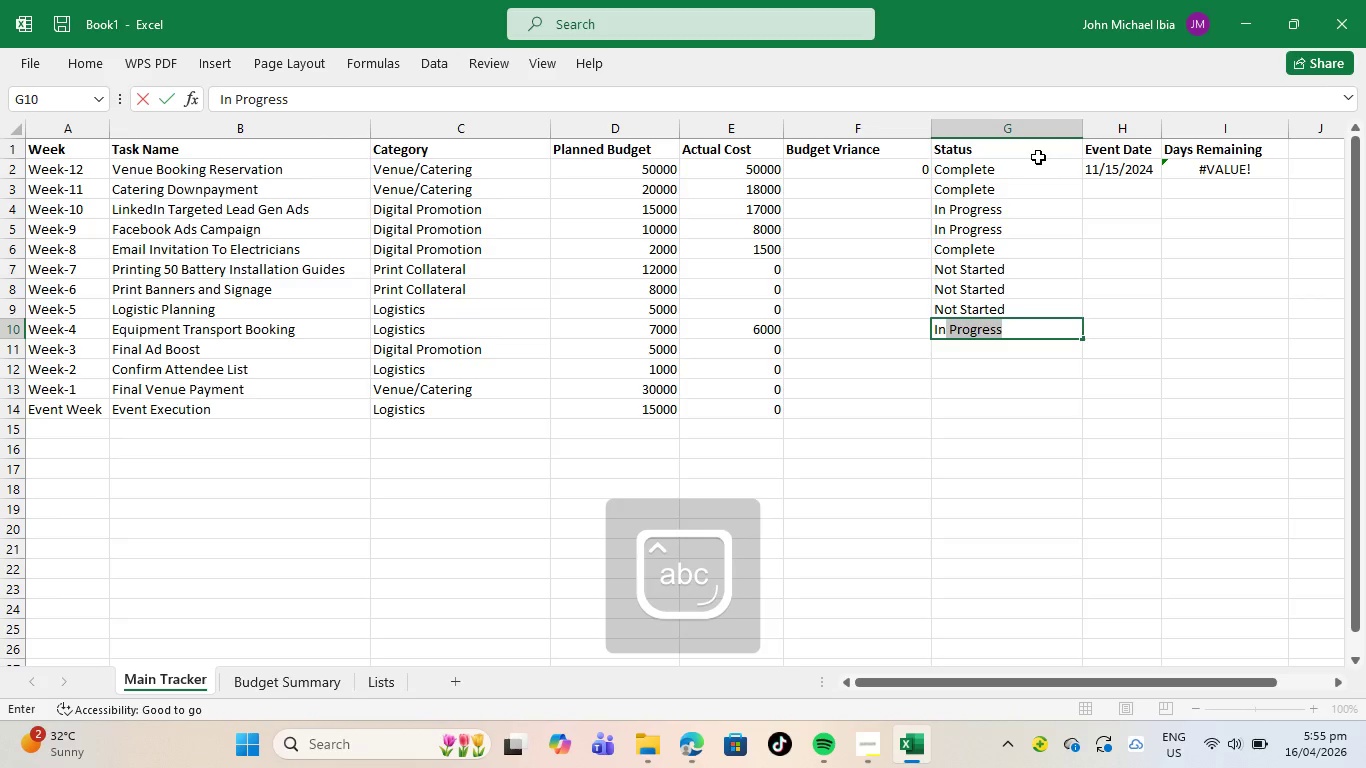 
key(Space)
 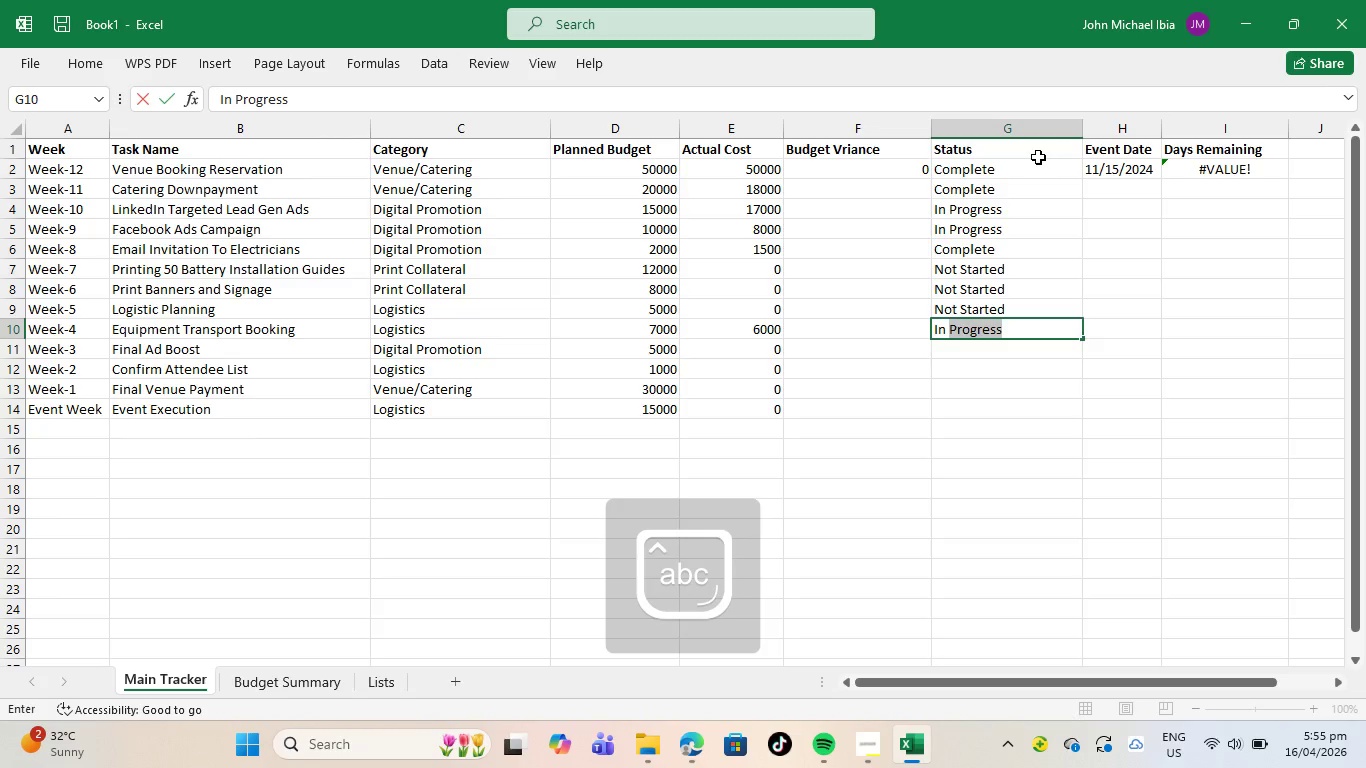 
key(Enter)
 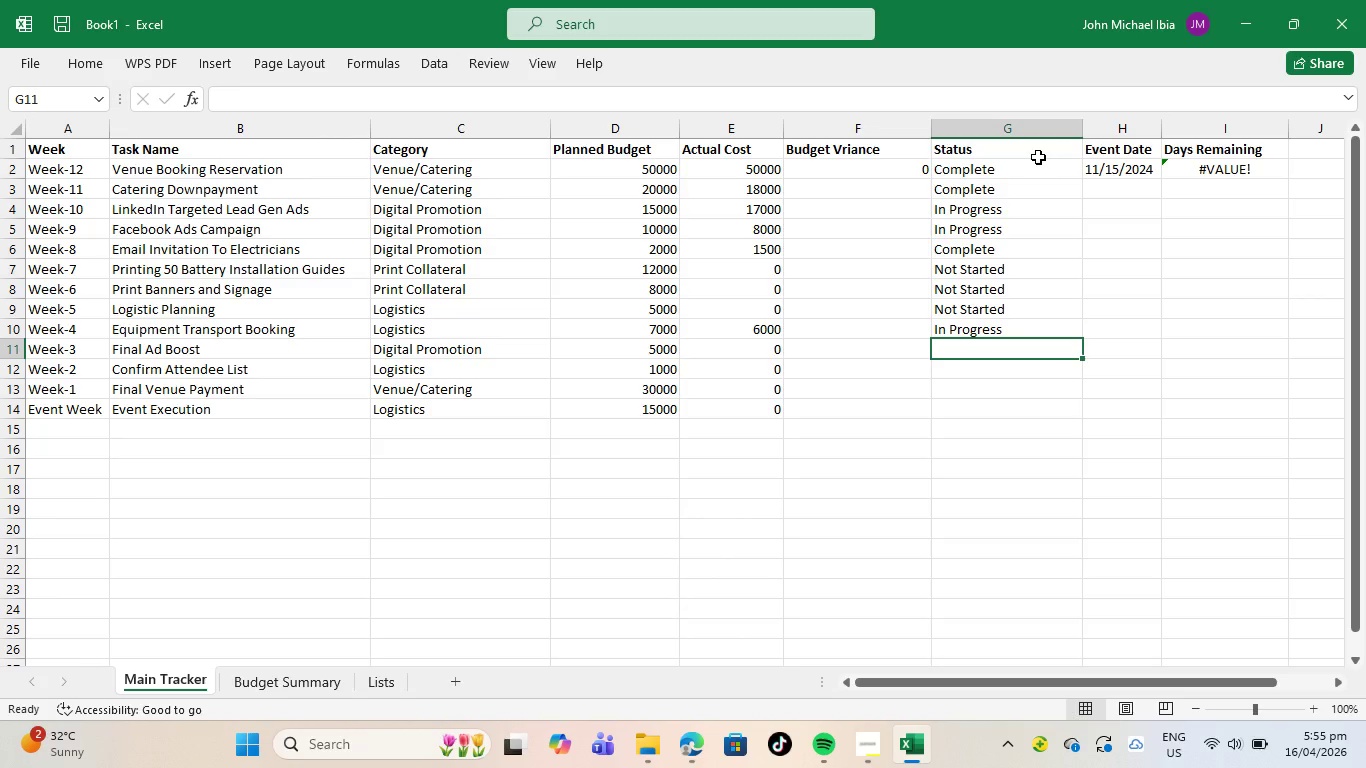 
type(Not)
 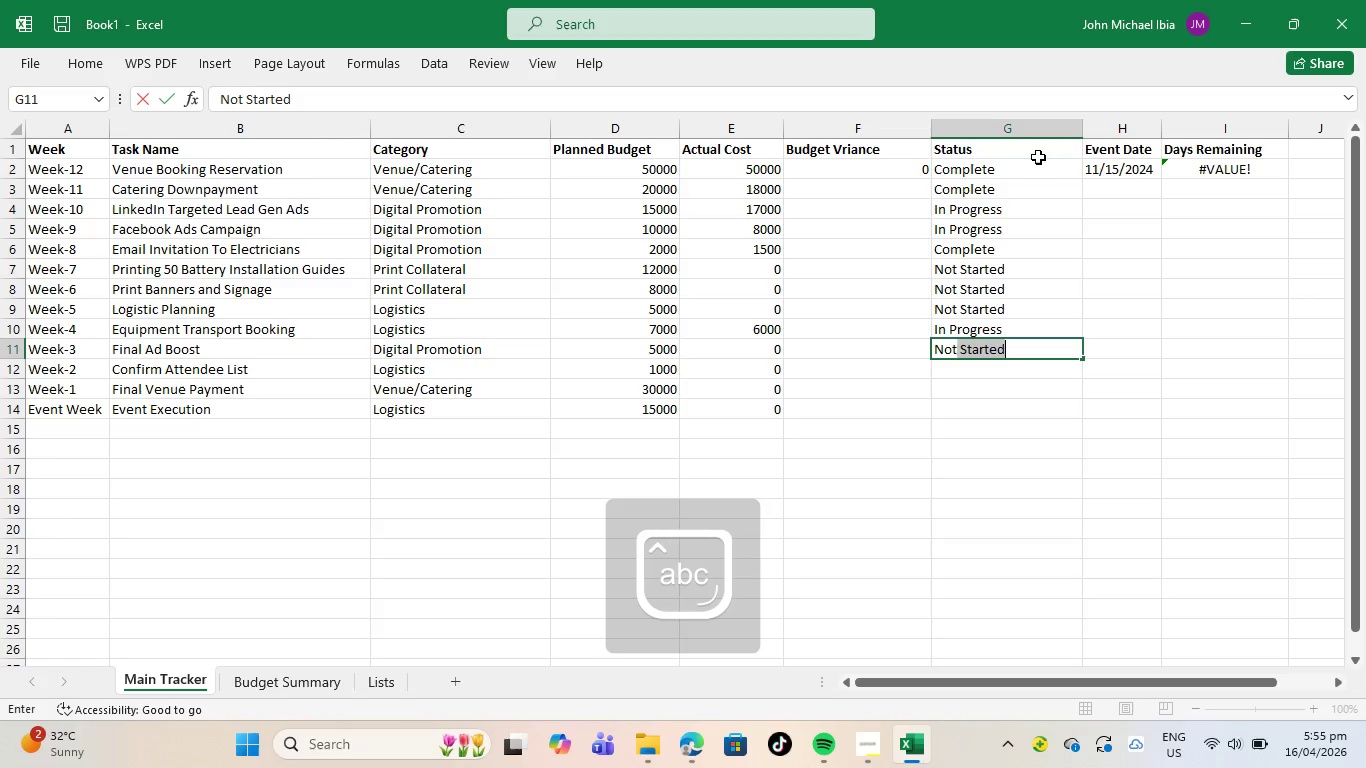 
key(Enter)
 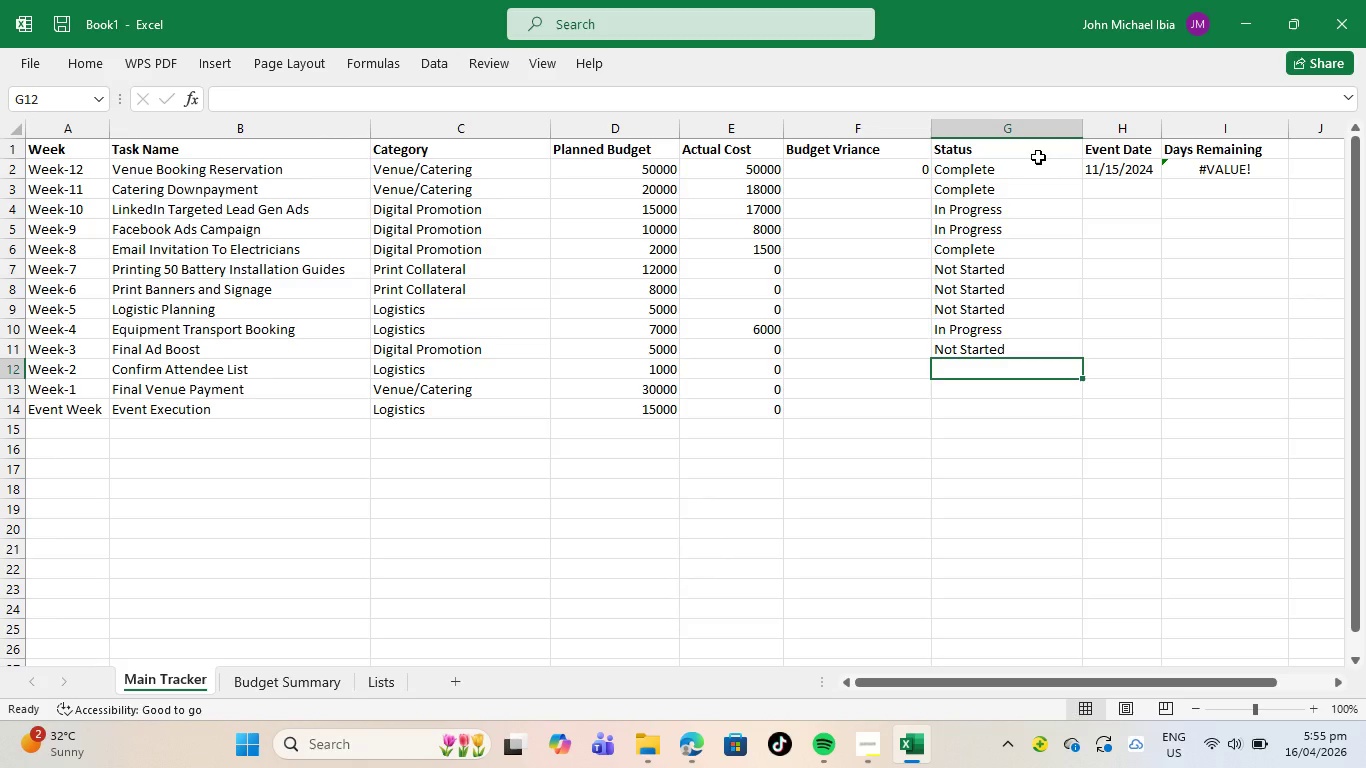 
type(Delayed)
 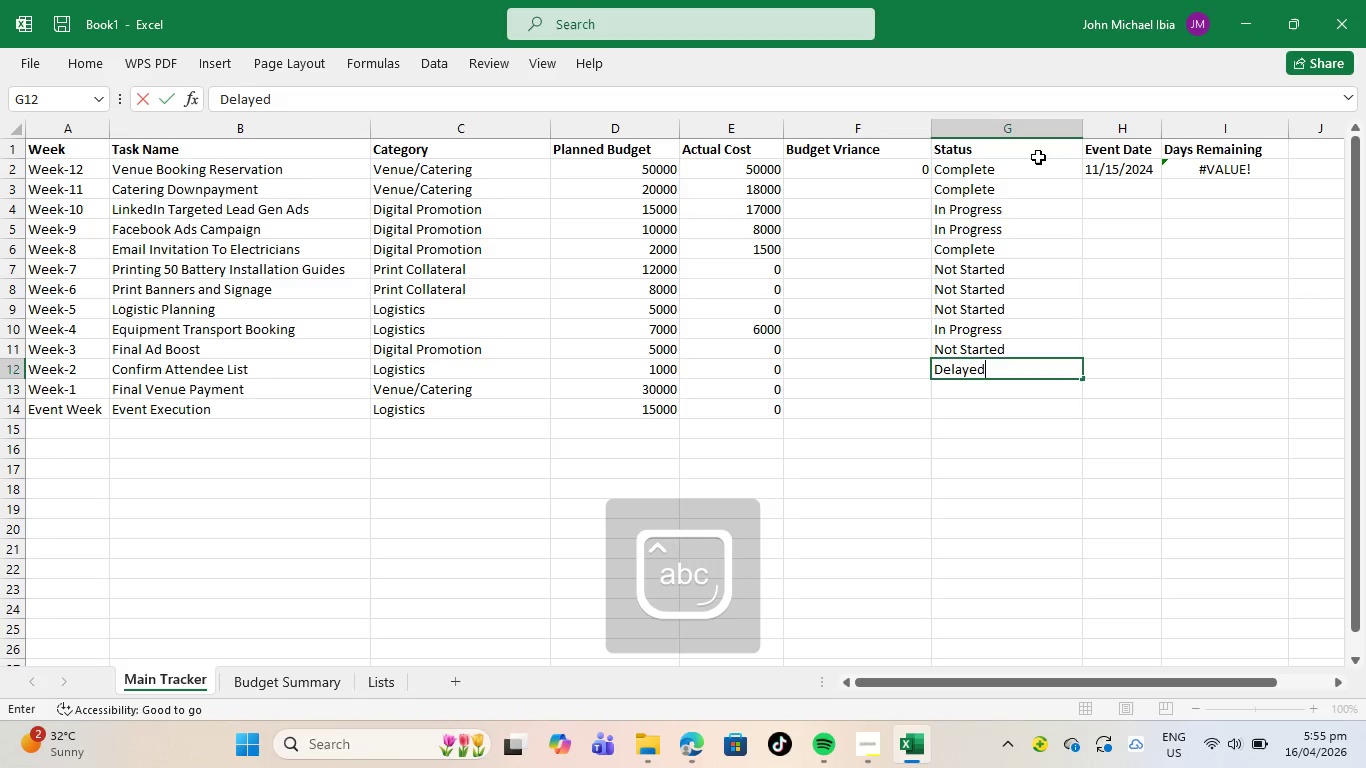 
key(Enter)
 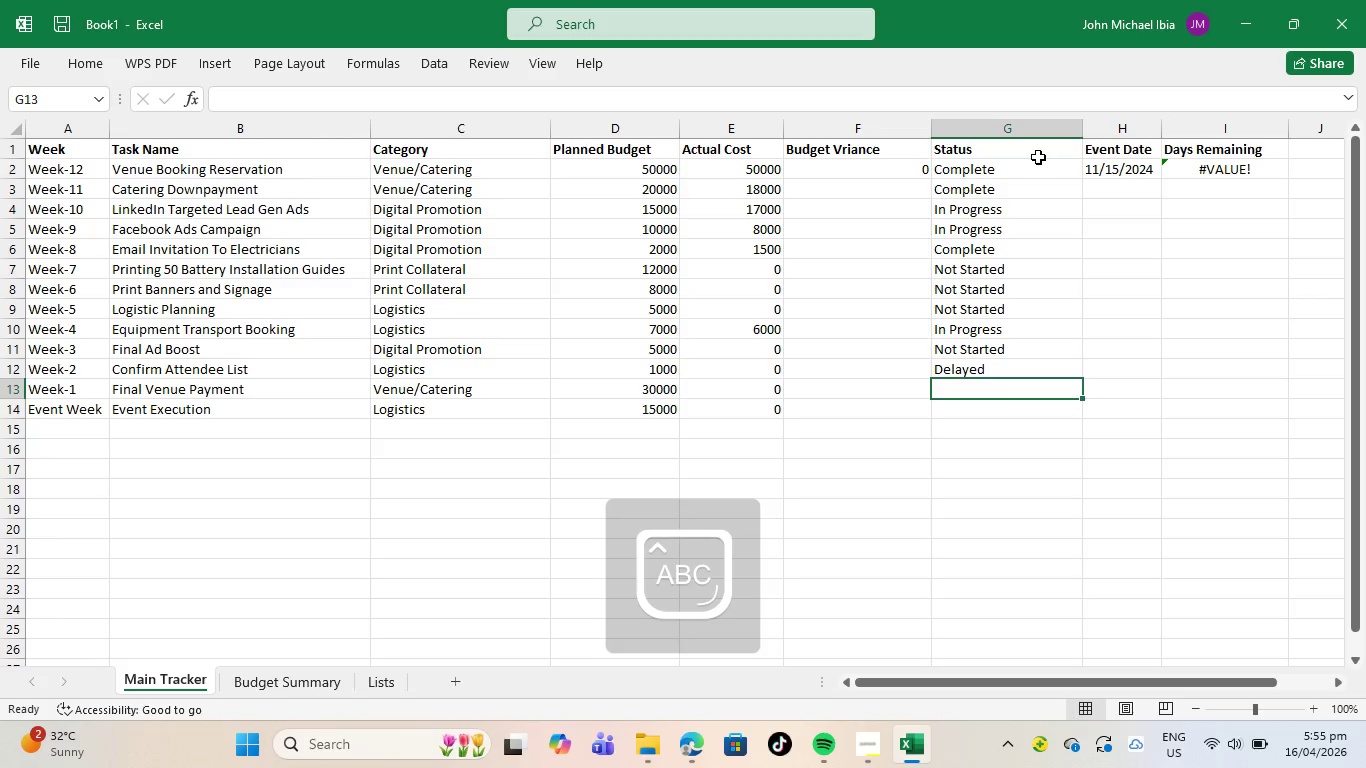 
type(Not)
 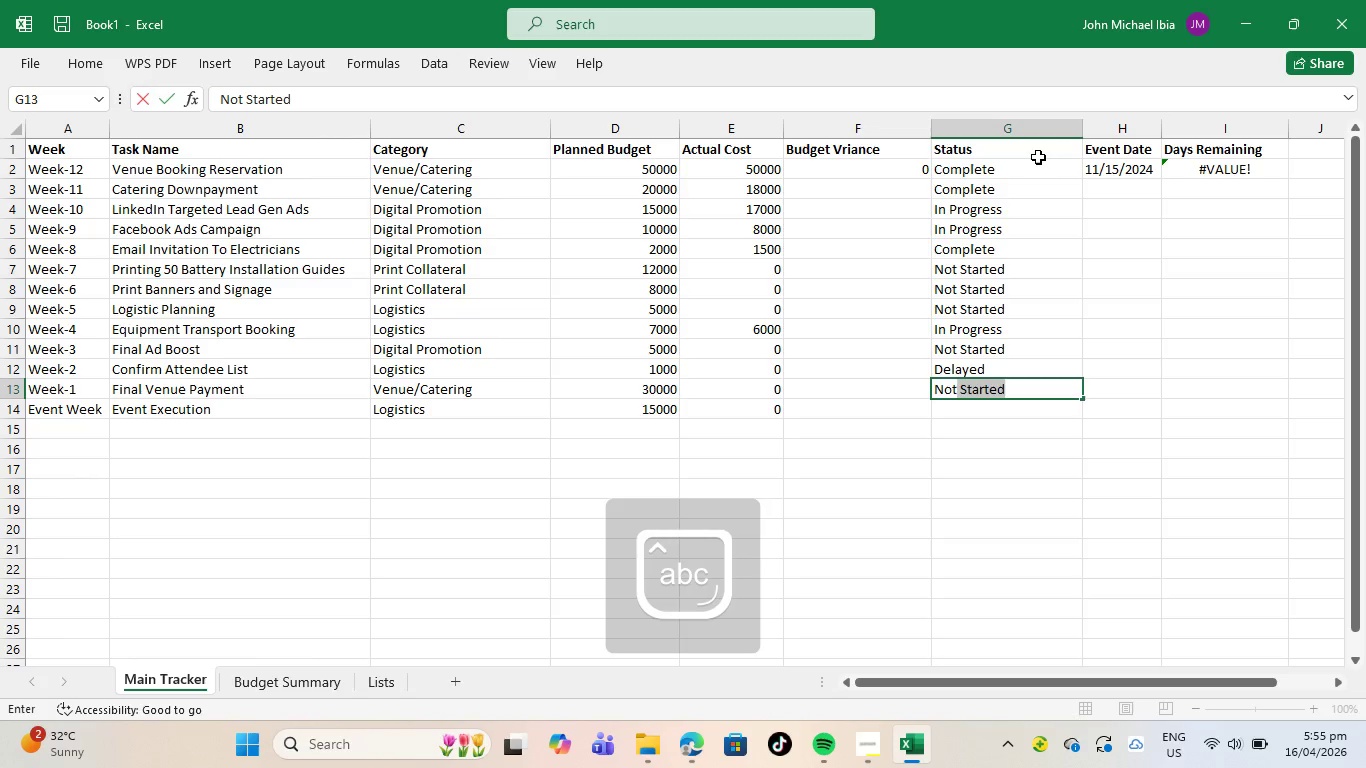 
key(Enter)
 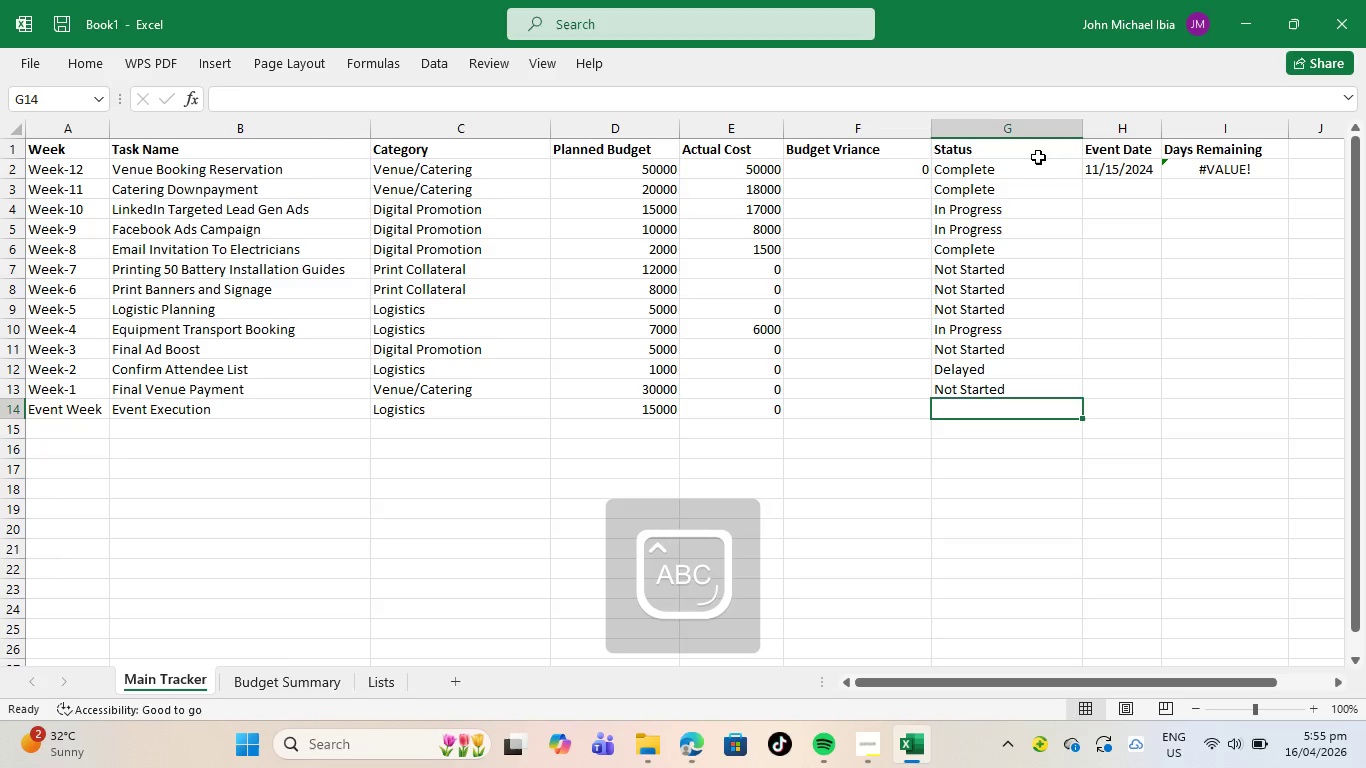 
key(CapsLock)
 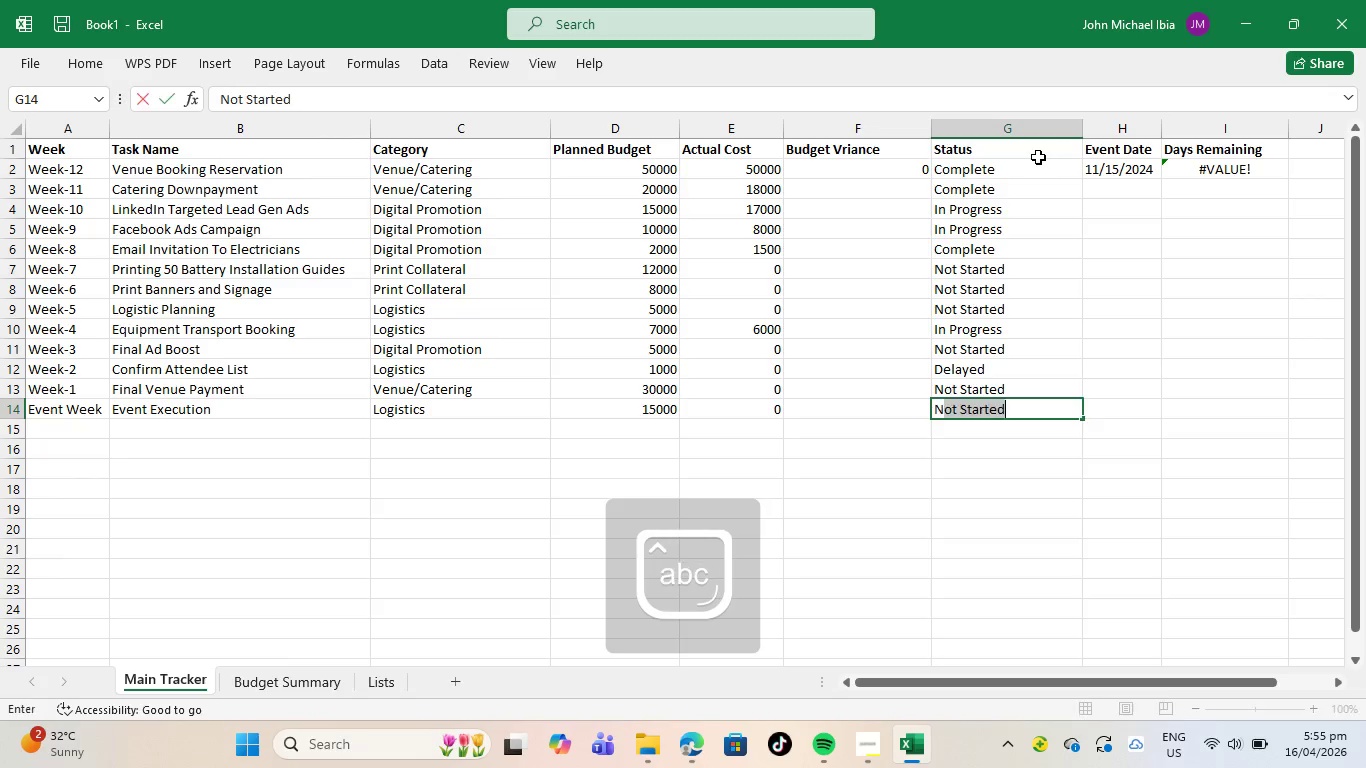 
key(N)
 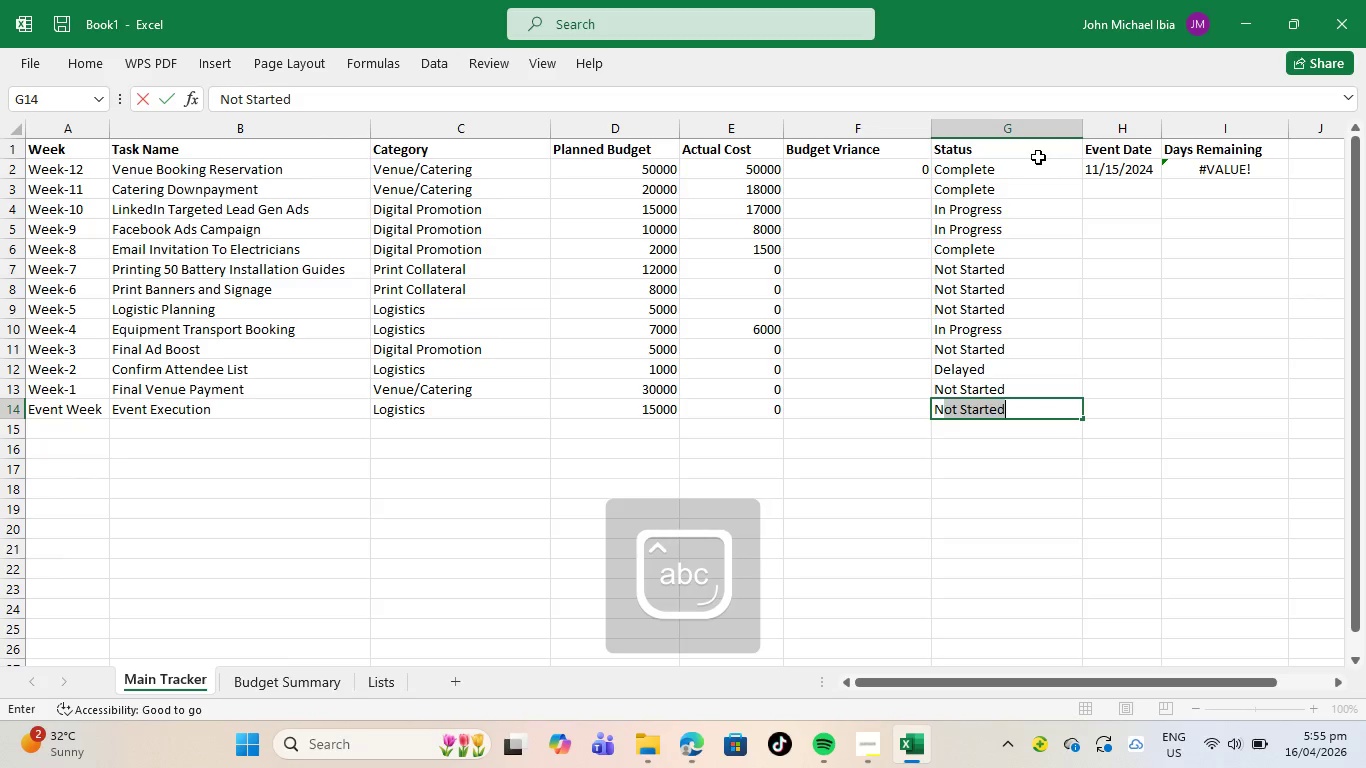 
key(CapsLock)
 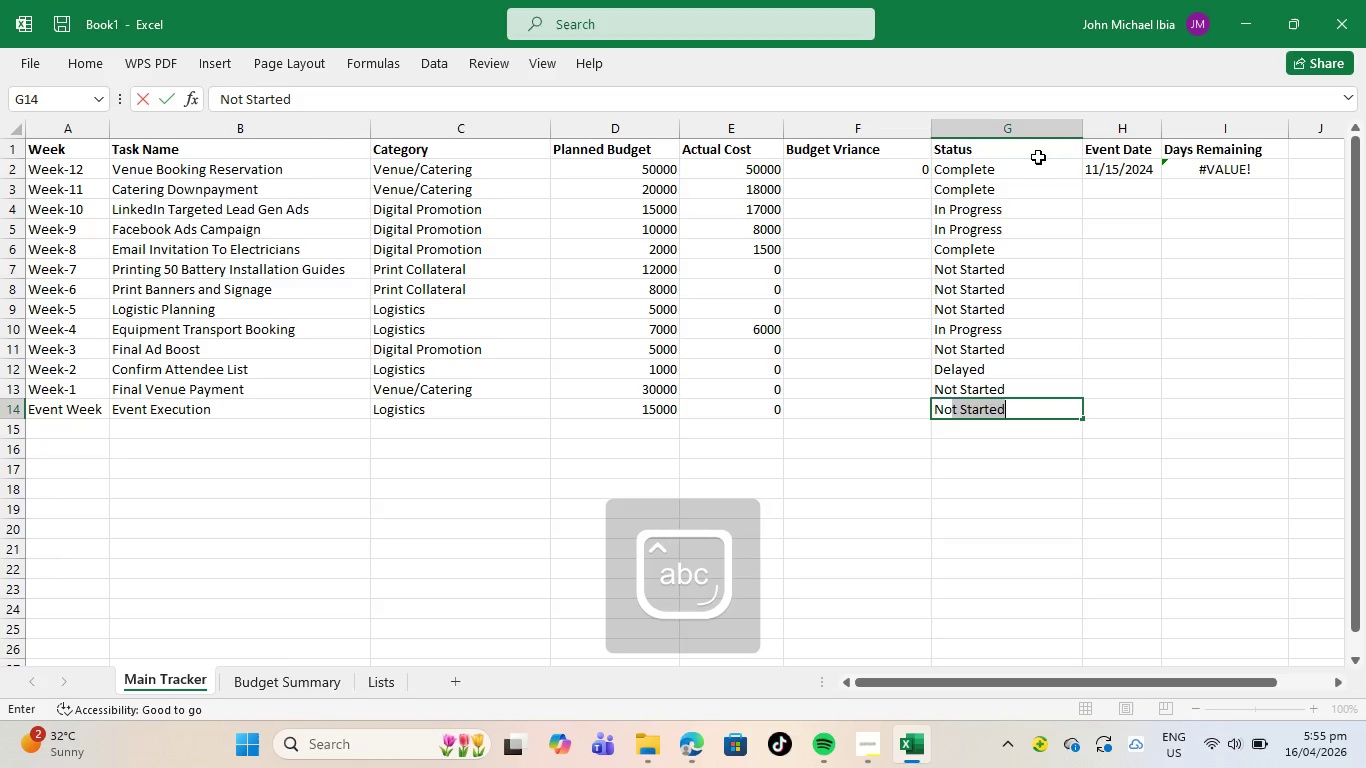 
key(O)
 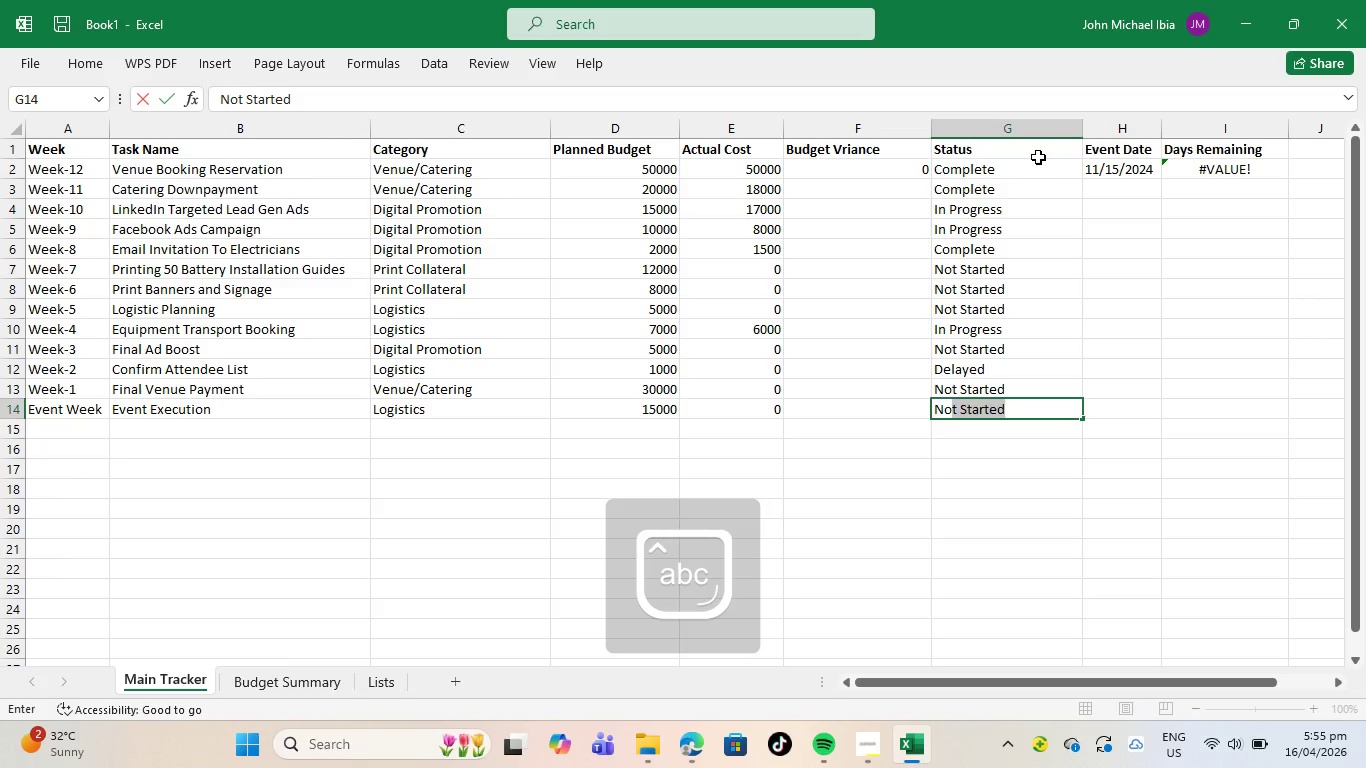 
key(Enter)
 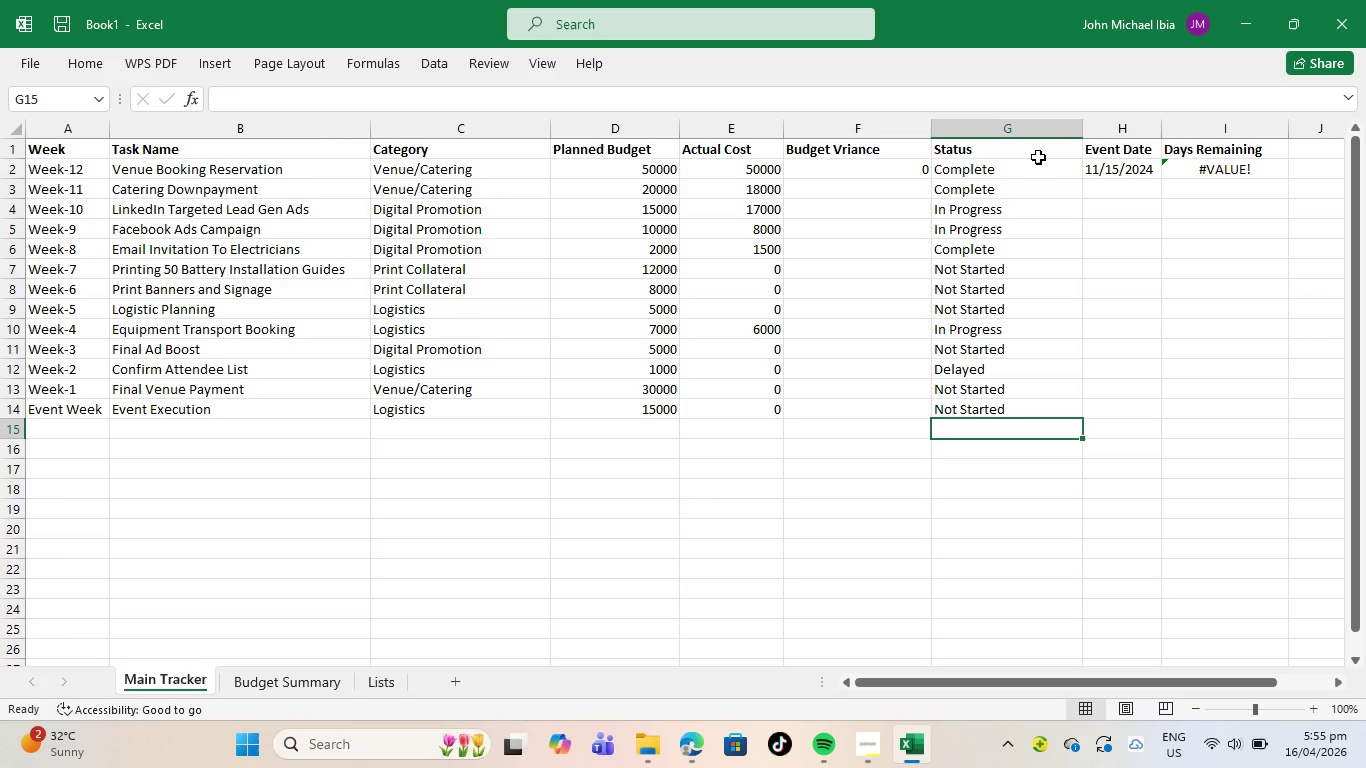 
wait(12.22)
 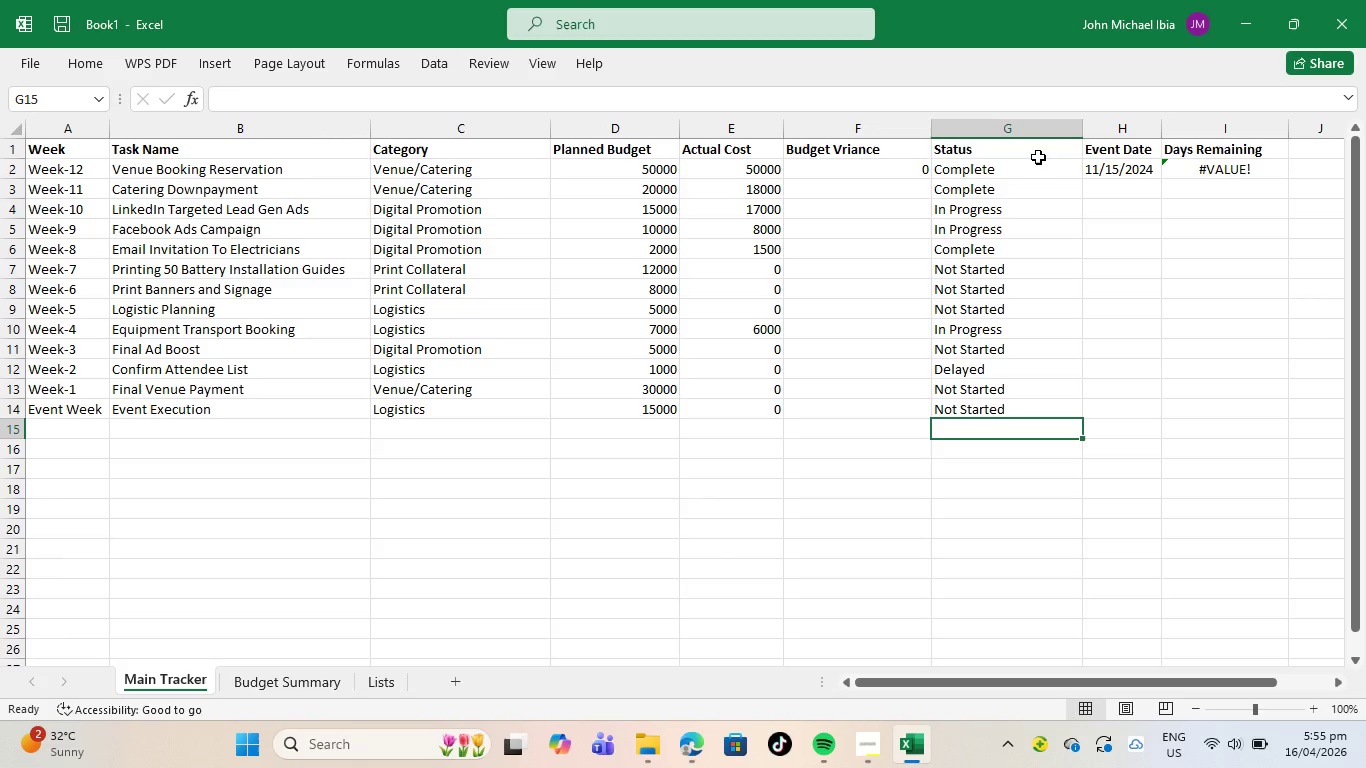 
left_click([283, 672])
 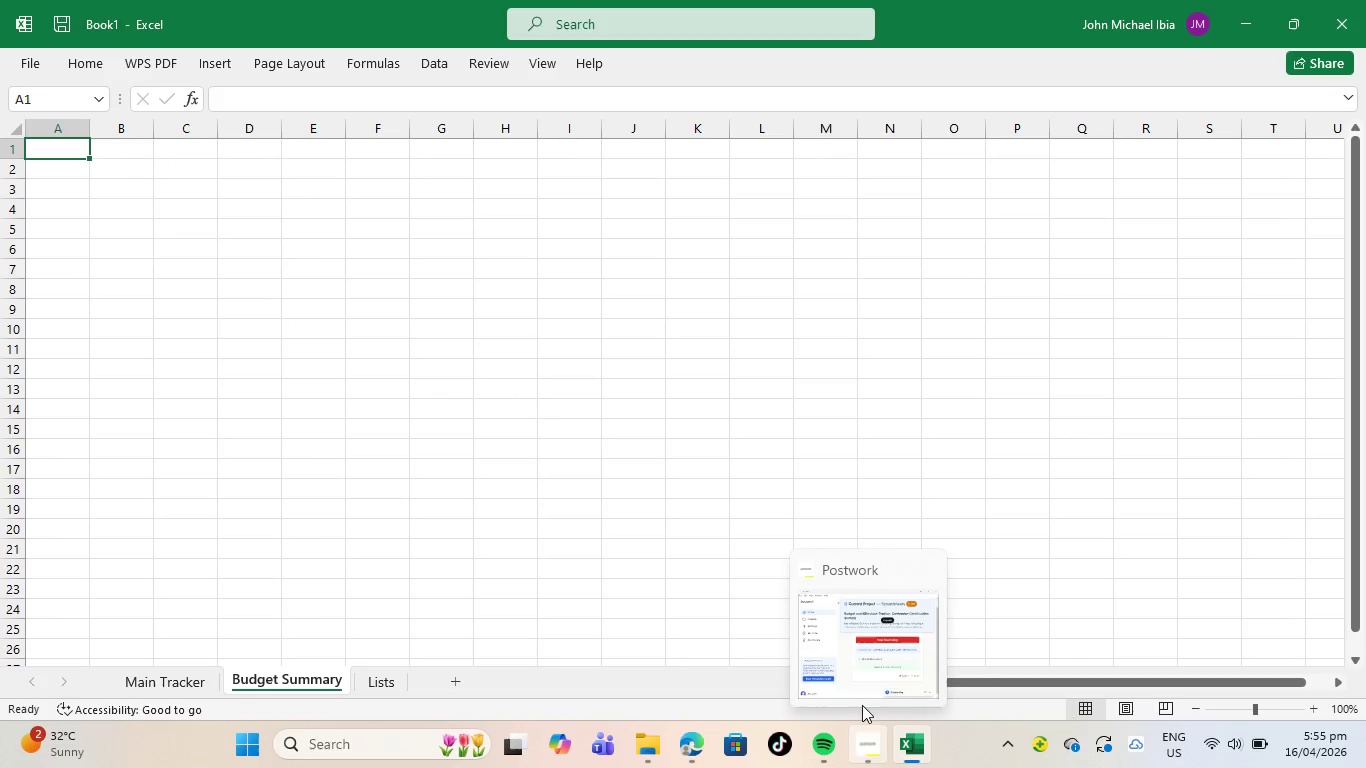 
left_click([862, 683])
 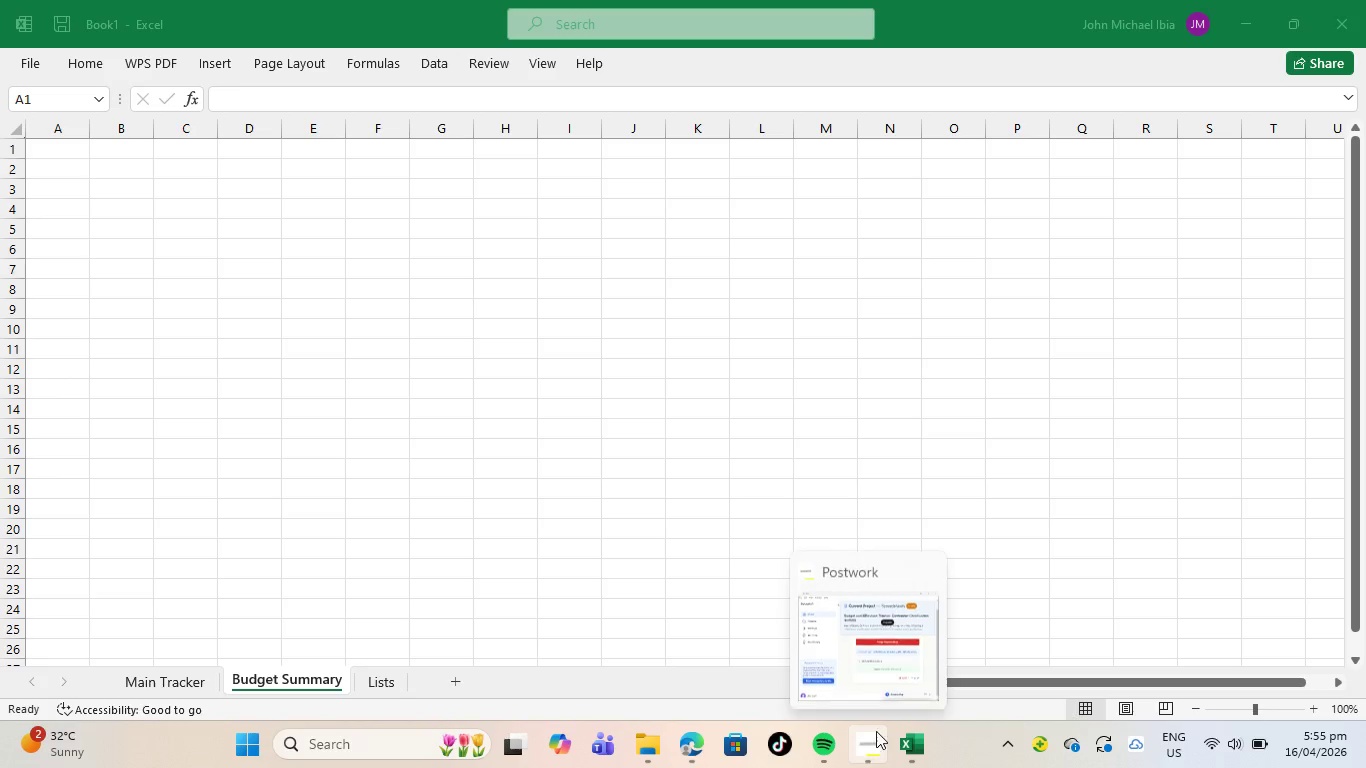 
left_click([867, 661])
 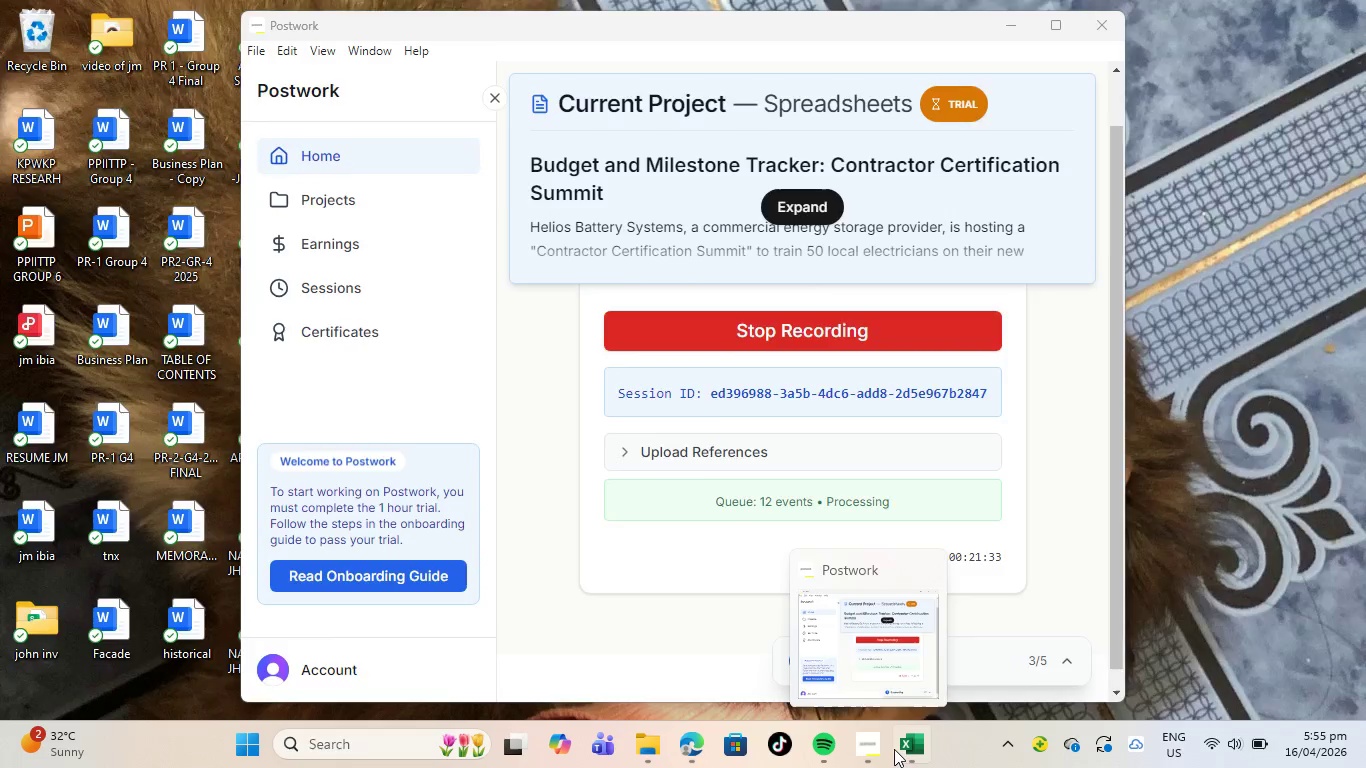 
left_click([881, 679])
 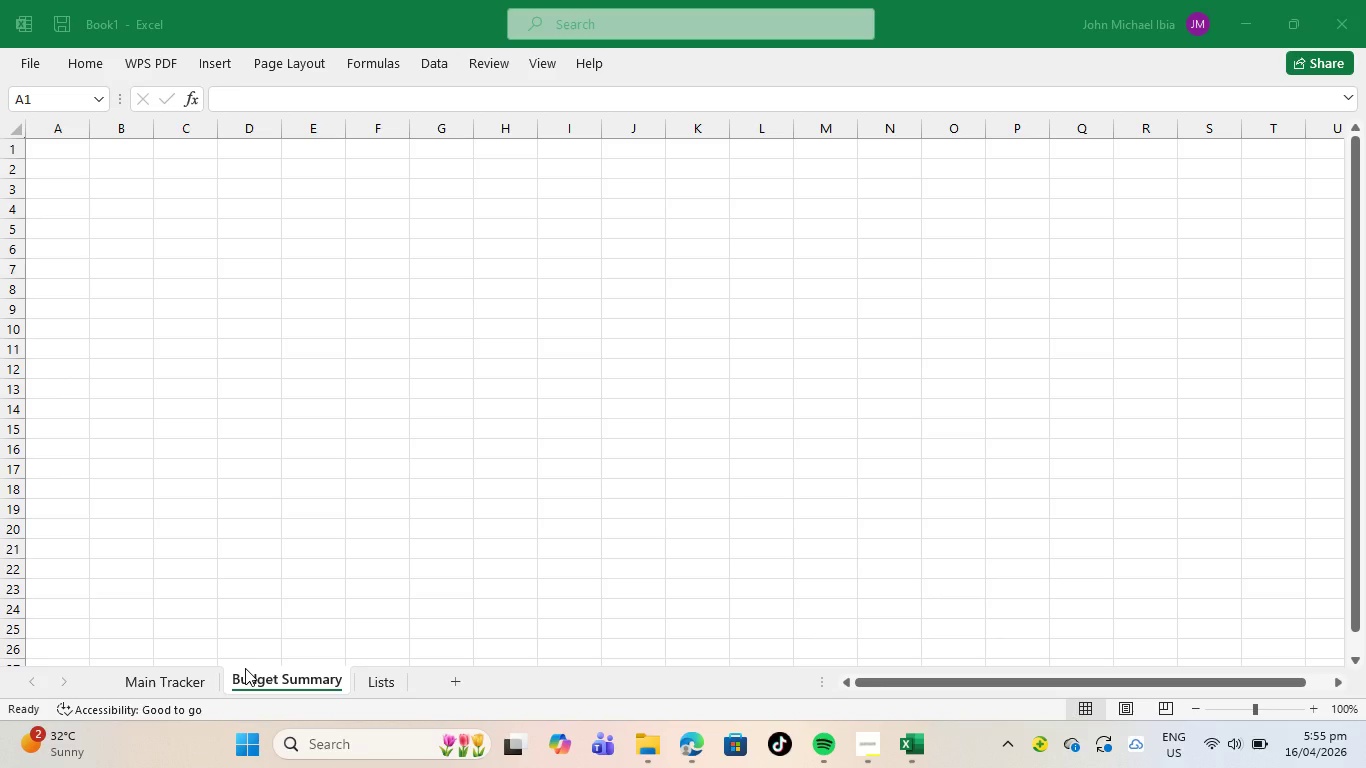 
wait(12.39)
 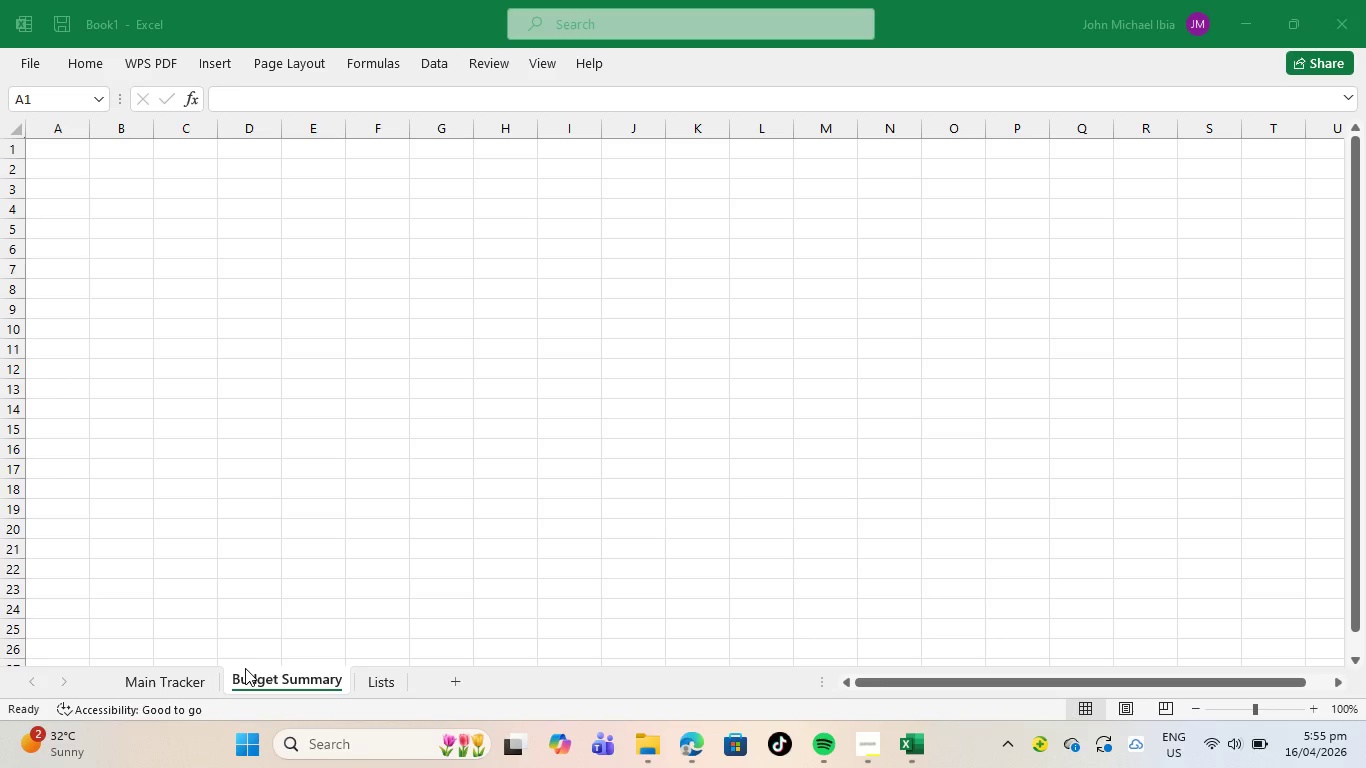 
left_click([53, 146])
 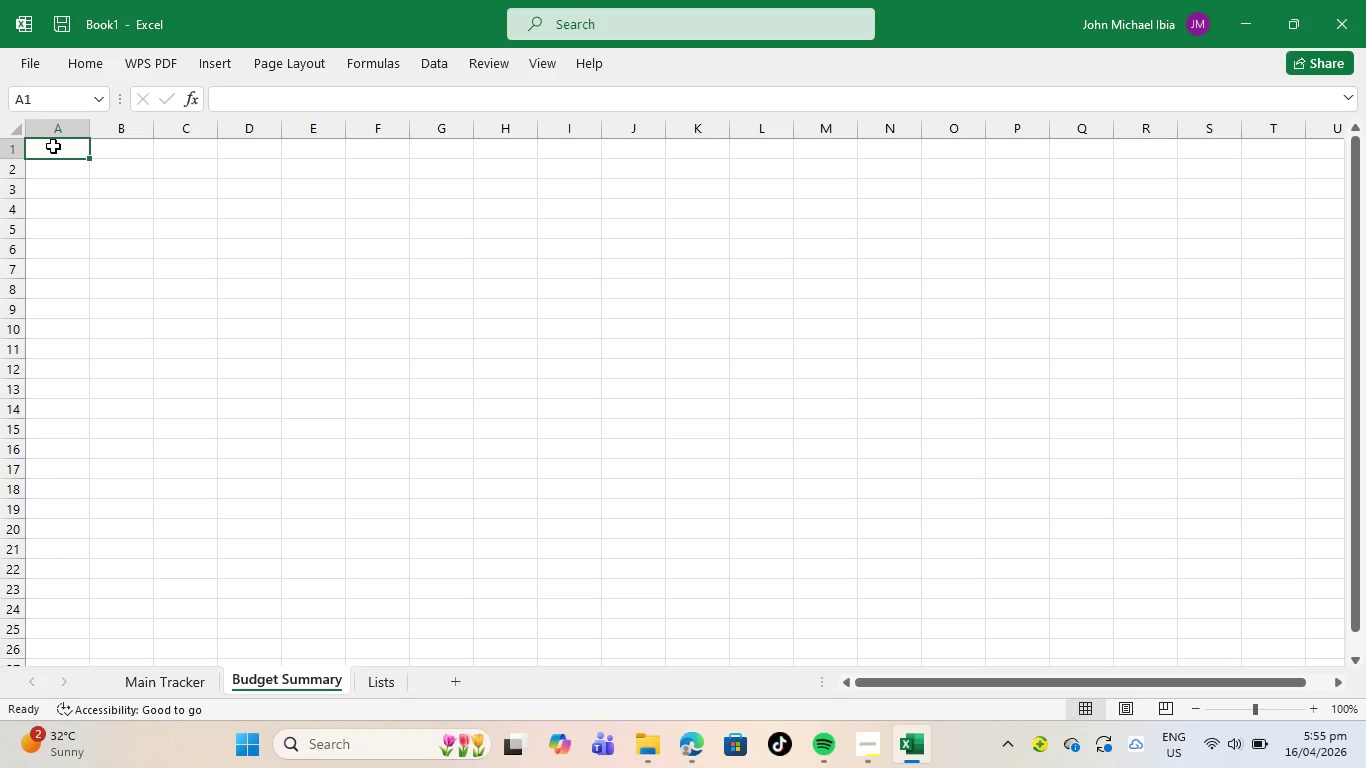 
type(Category)
 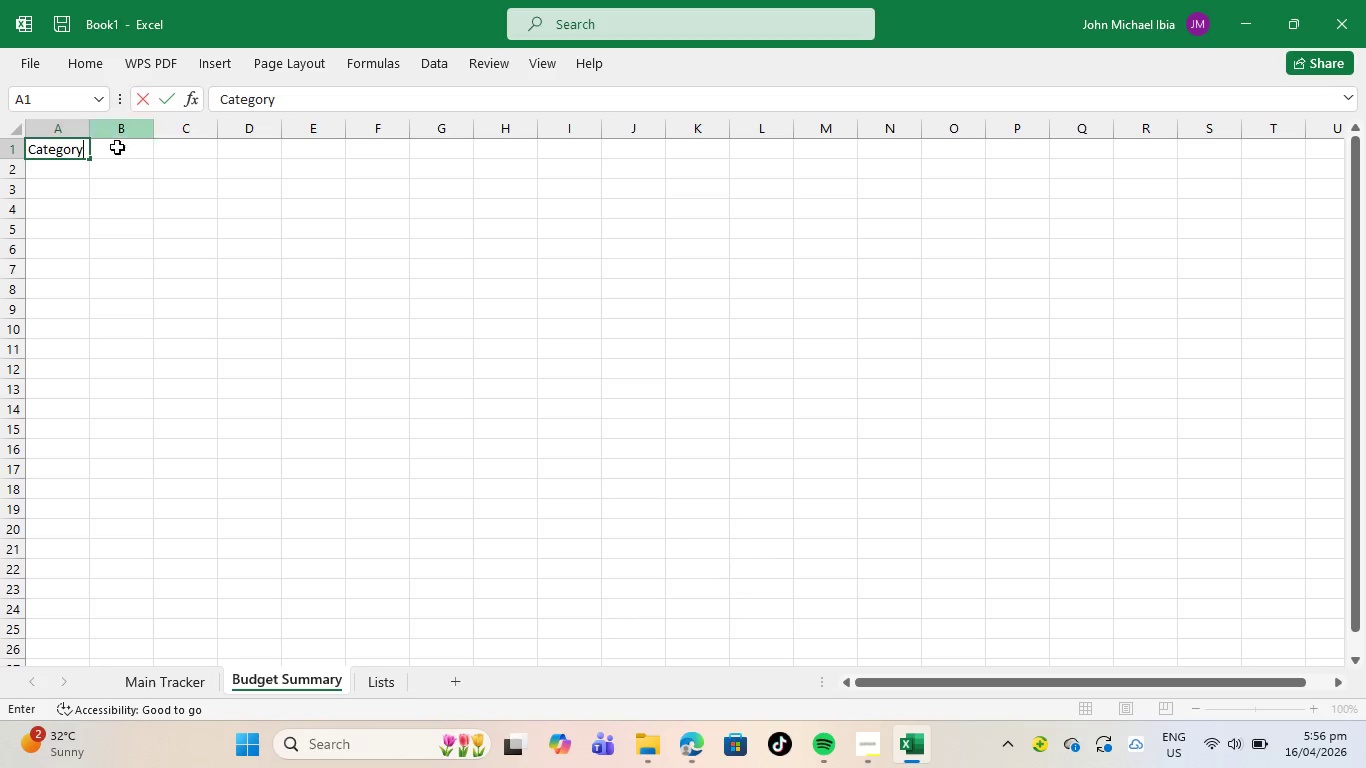 
left_click([107, 153])
 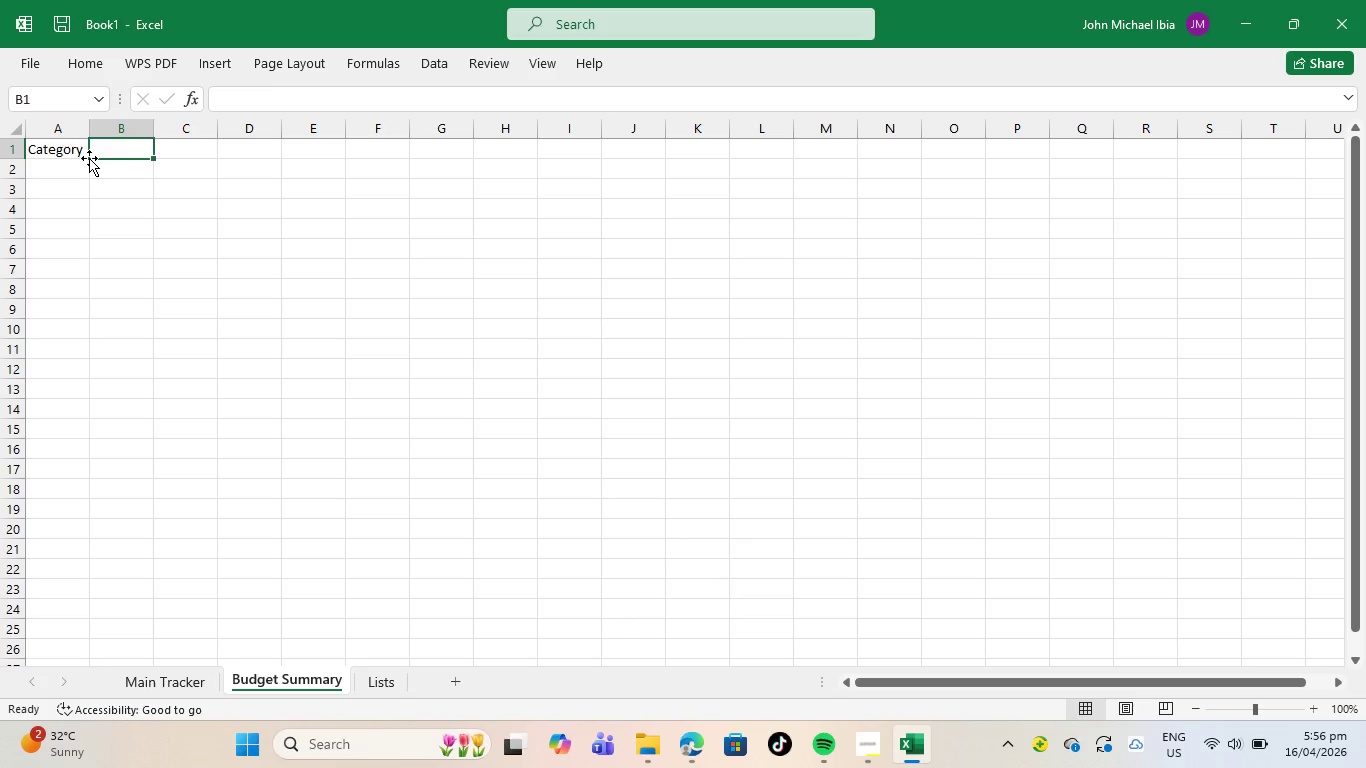 
wait(10.91)
 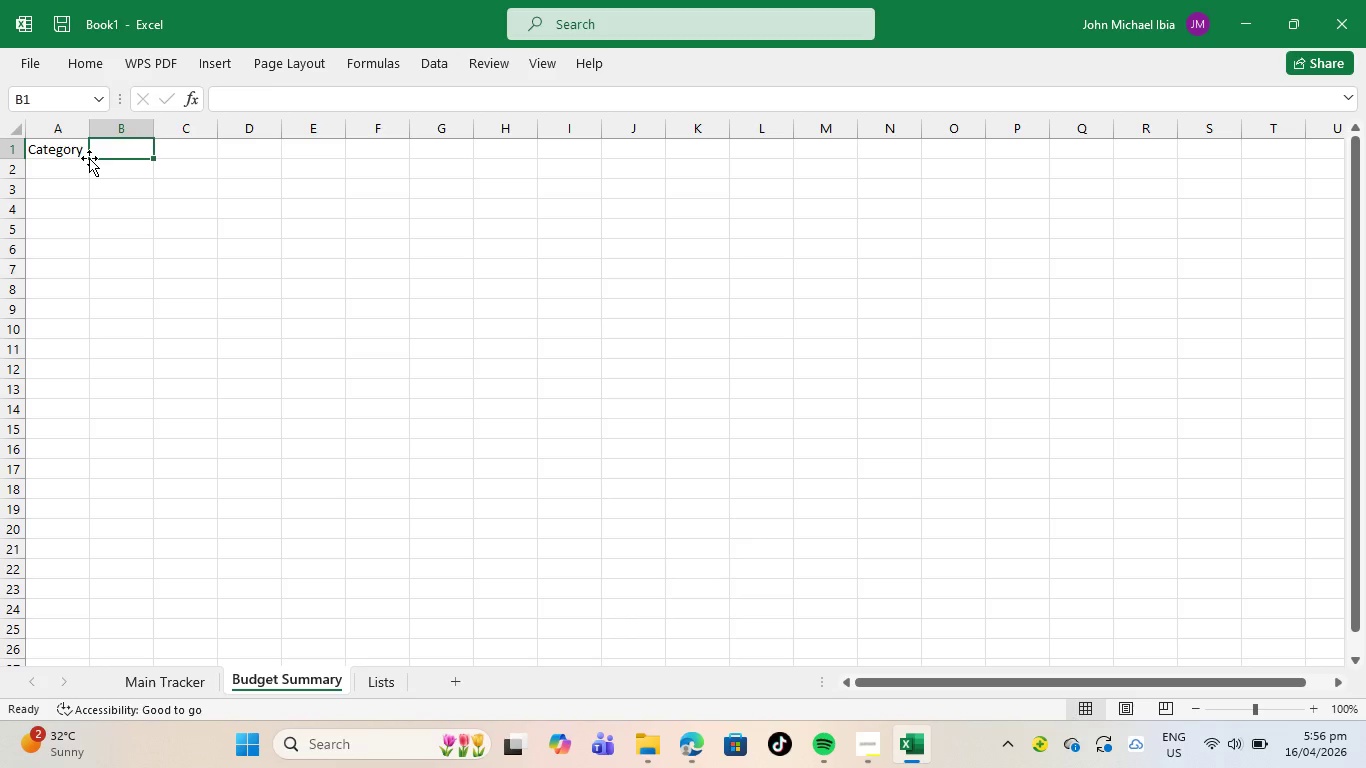 
key(Tab)
 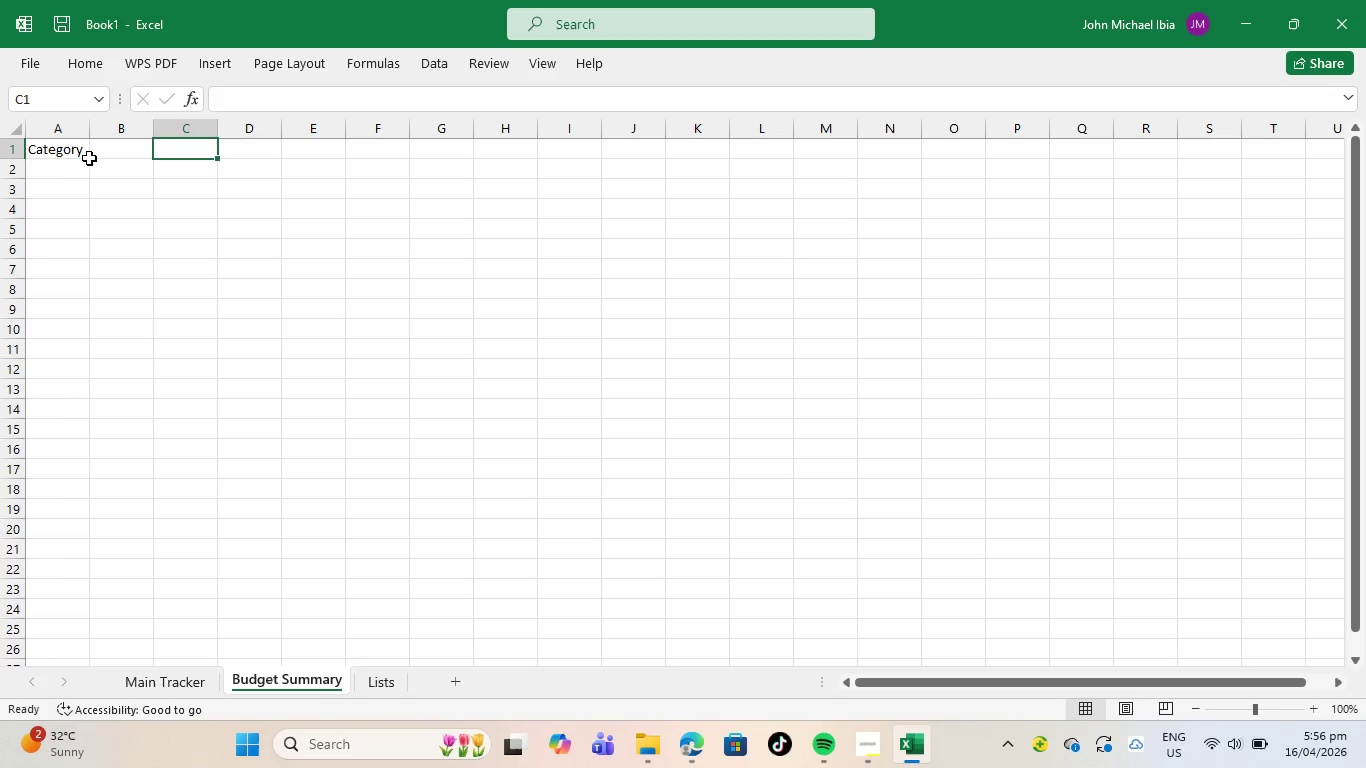 
key(Control+ControlRight)
 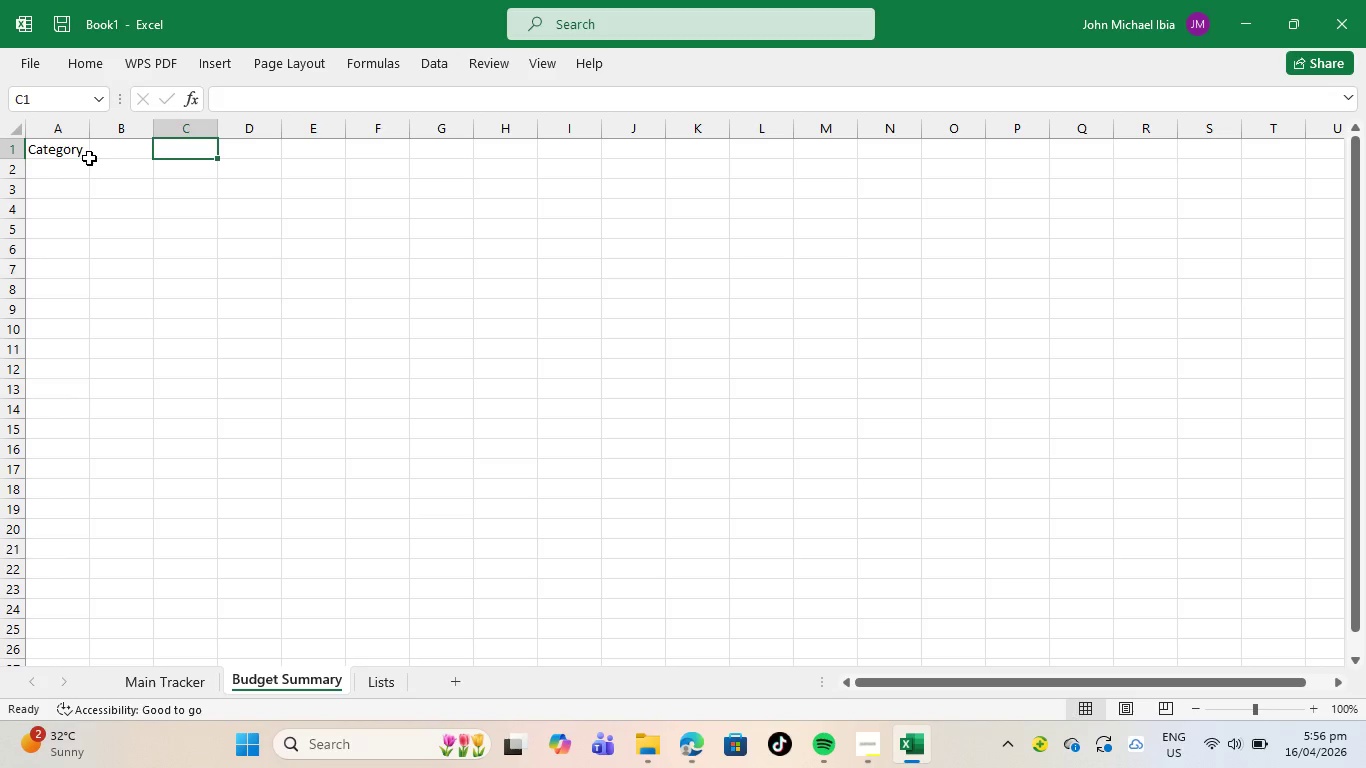 
key(ArrowLeft)
 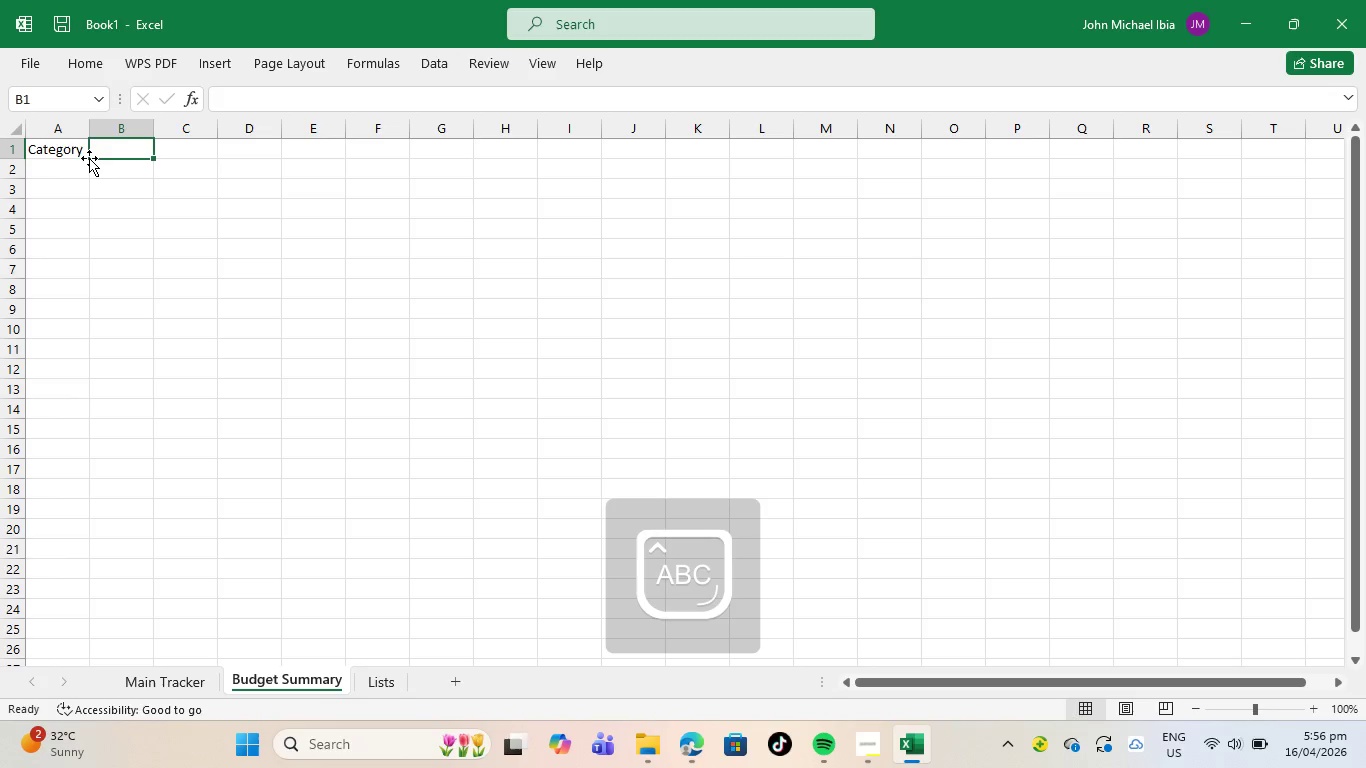 
type(Planned Total)
 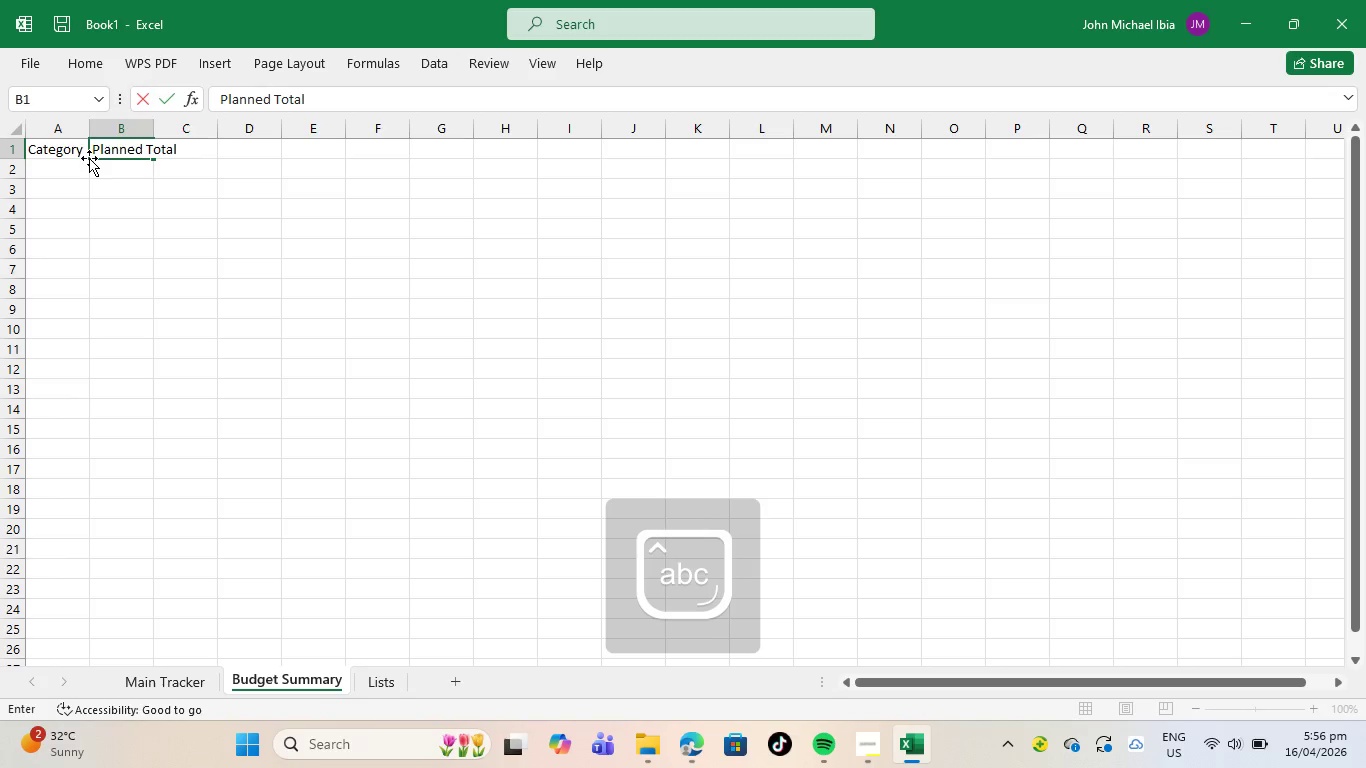 
key(ArrowRight)
 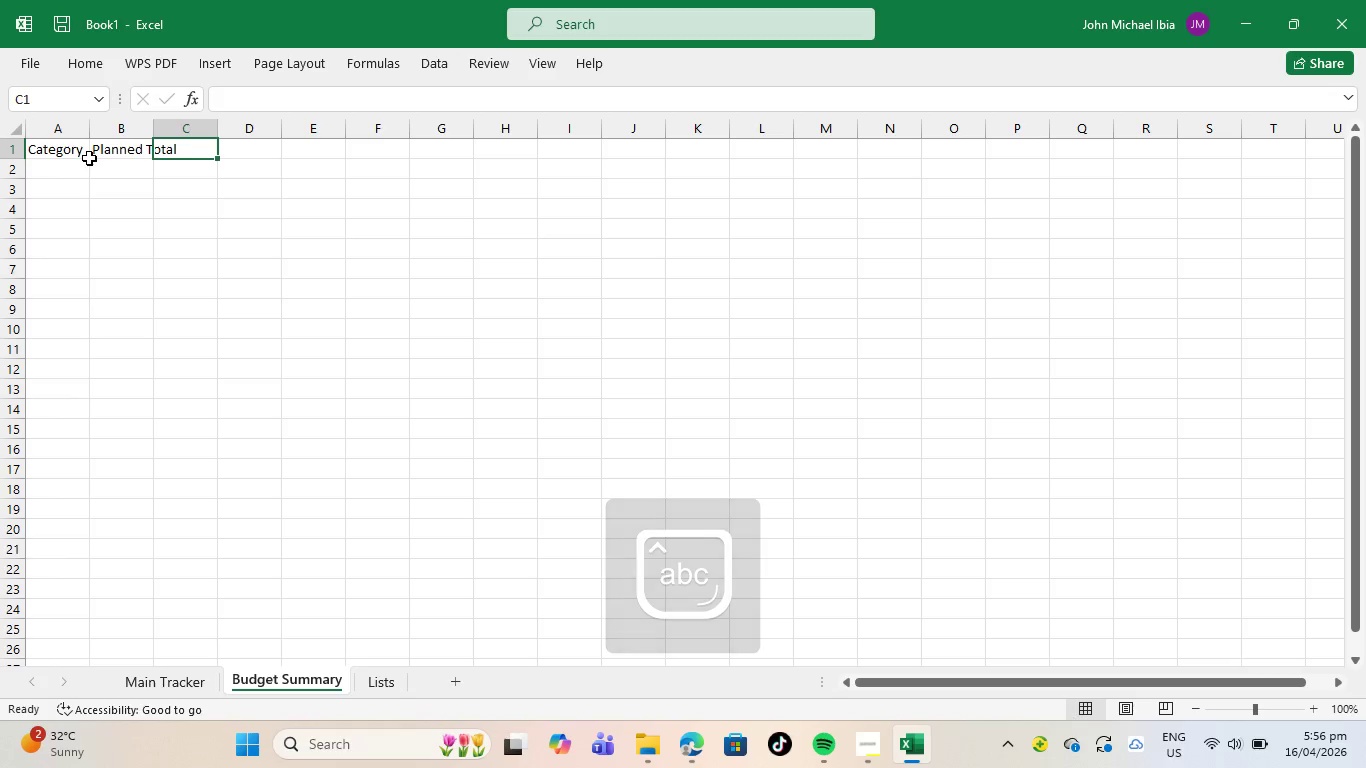 
type(Actual )
 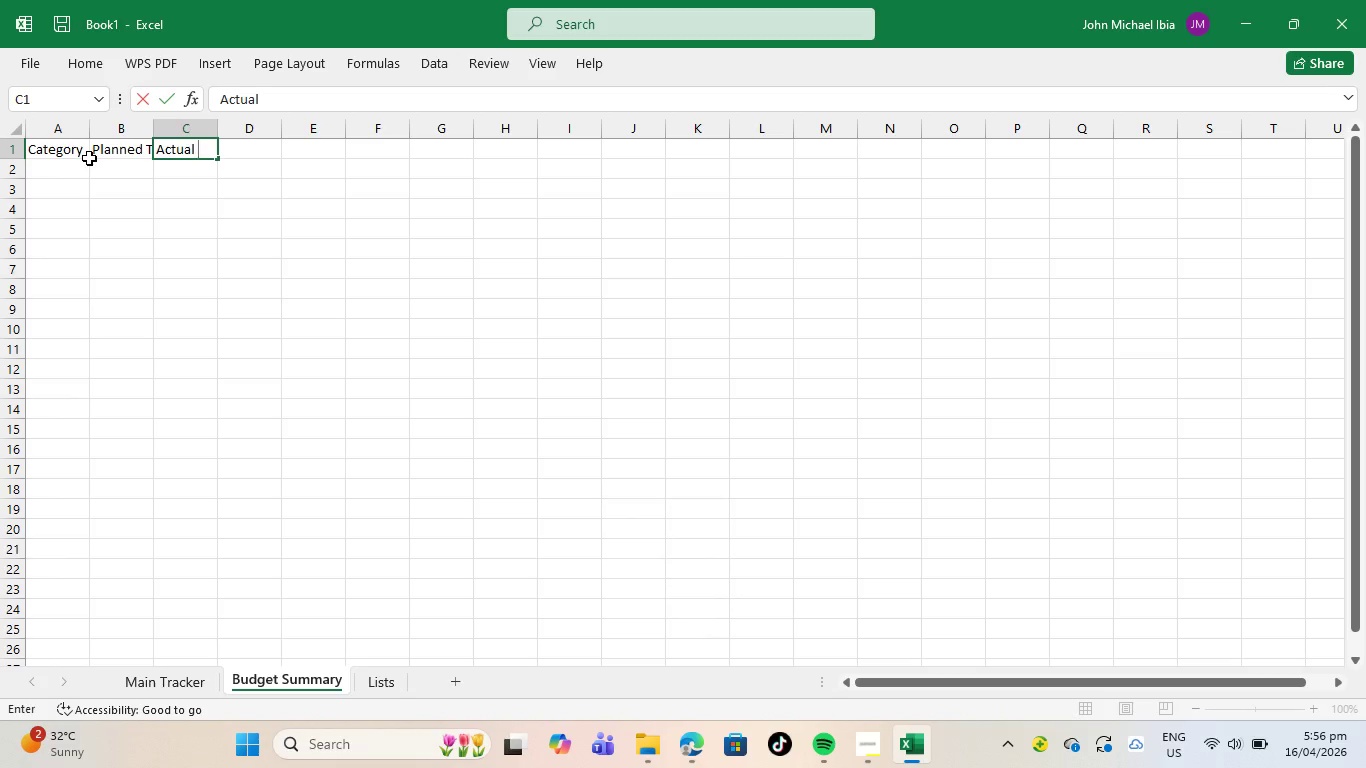 
type(Total)
 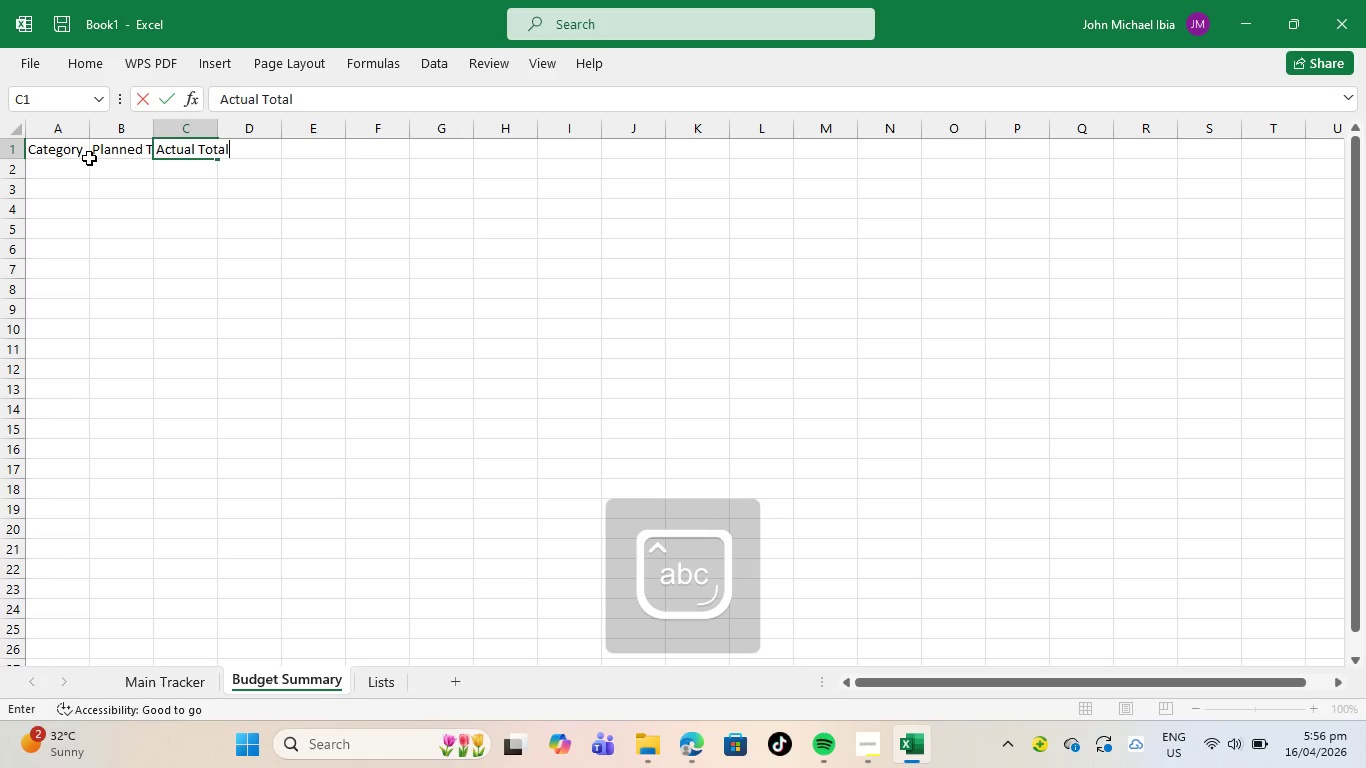 
key(ArrowRight)
 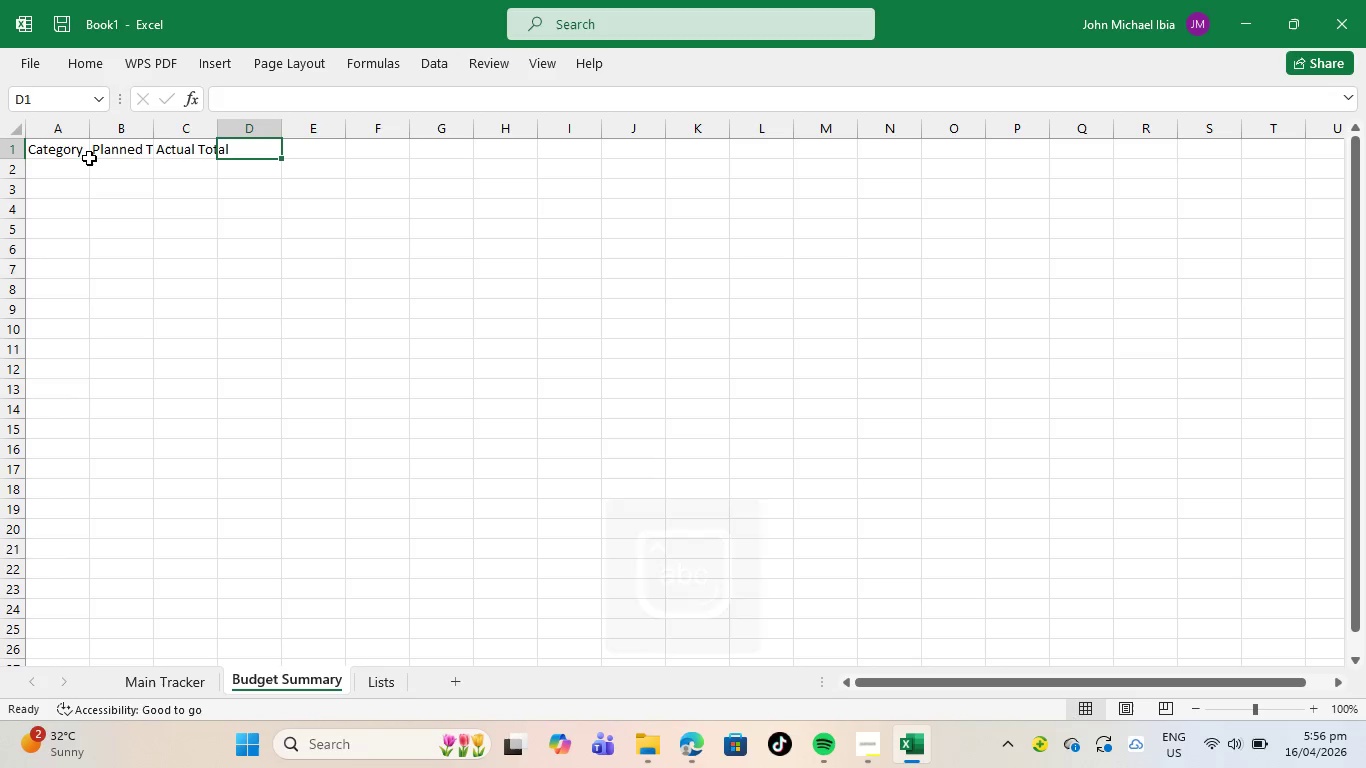 
type(Variance)
 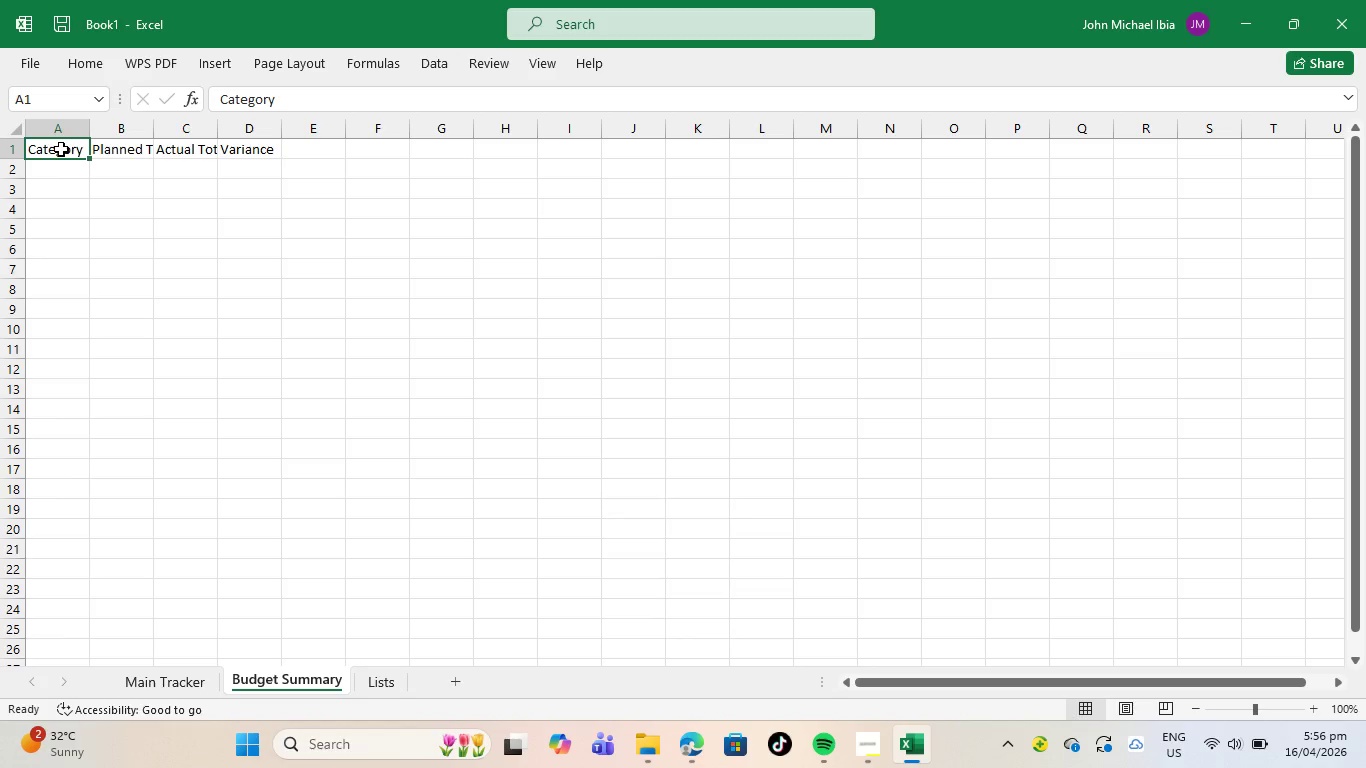 
key(Control+B)
 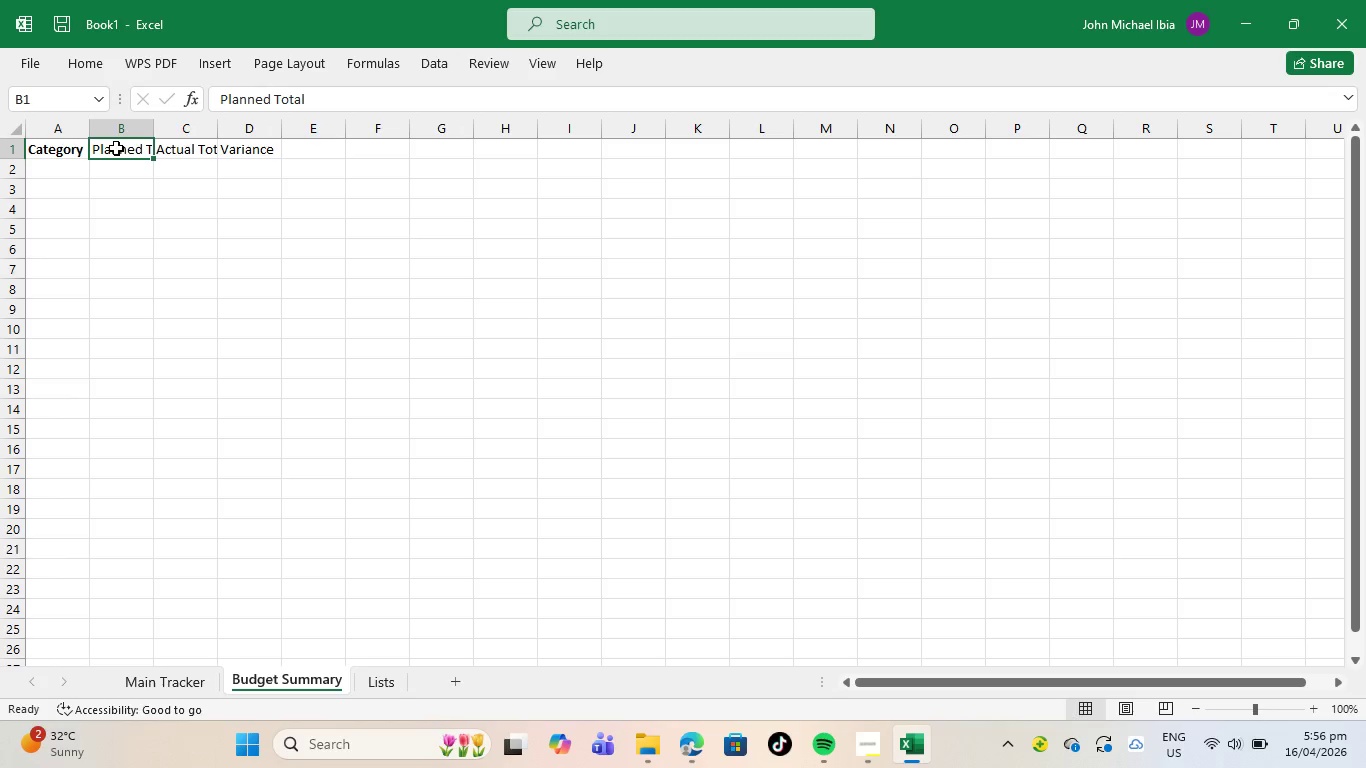 
key(Control+B)
 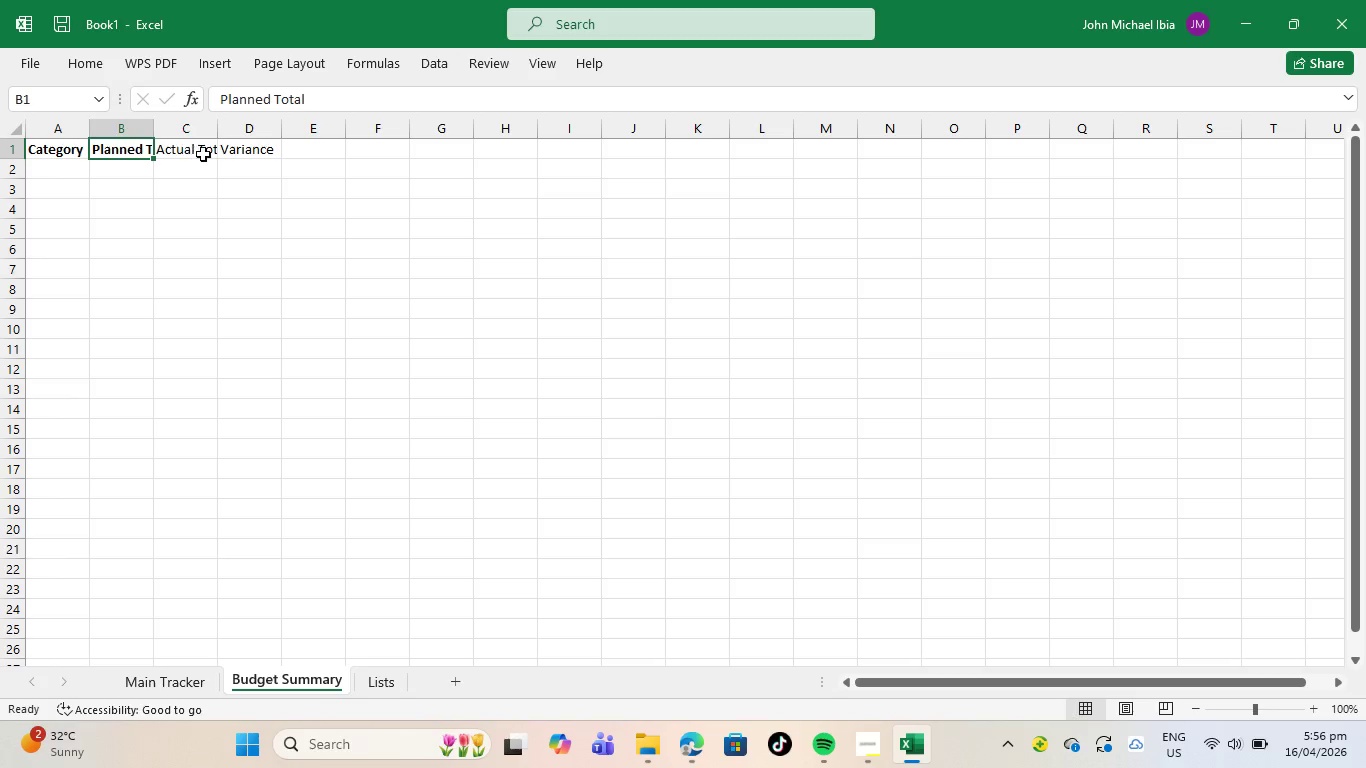 
left_click([203, 154])
 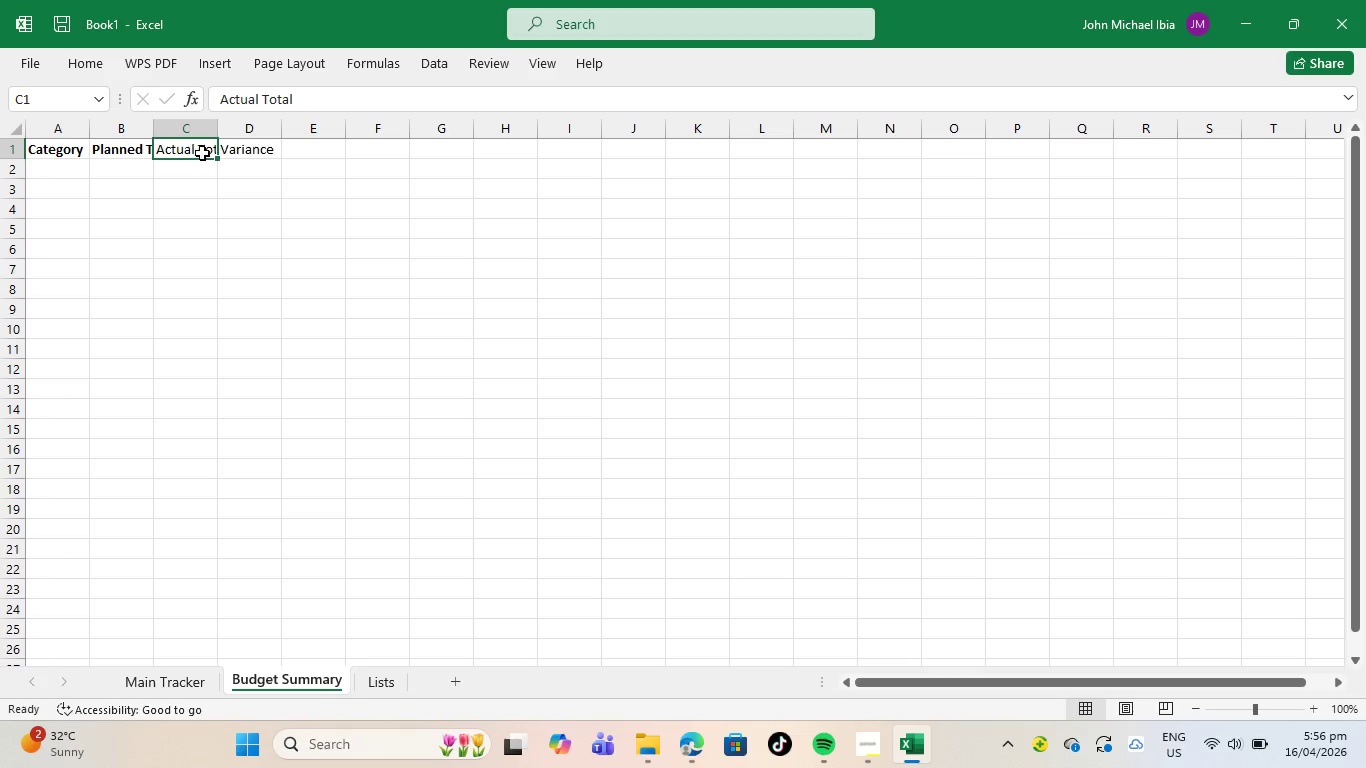 
key(Control+B)
 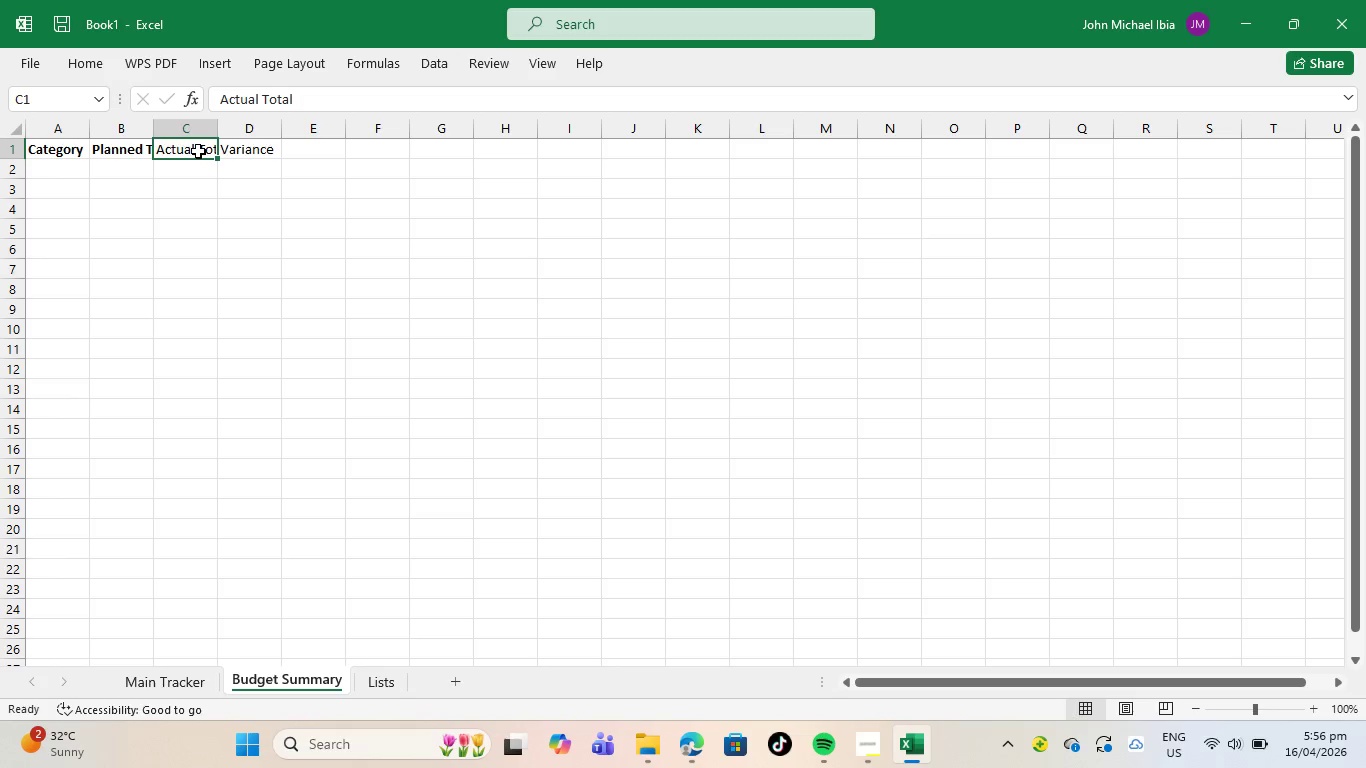 
key(Control+B)
 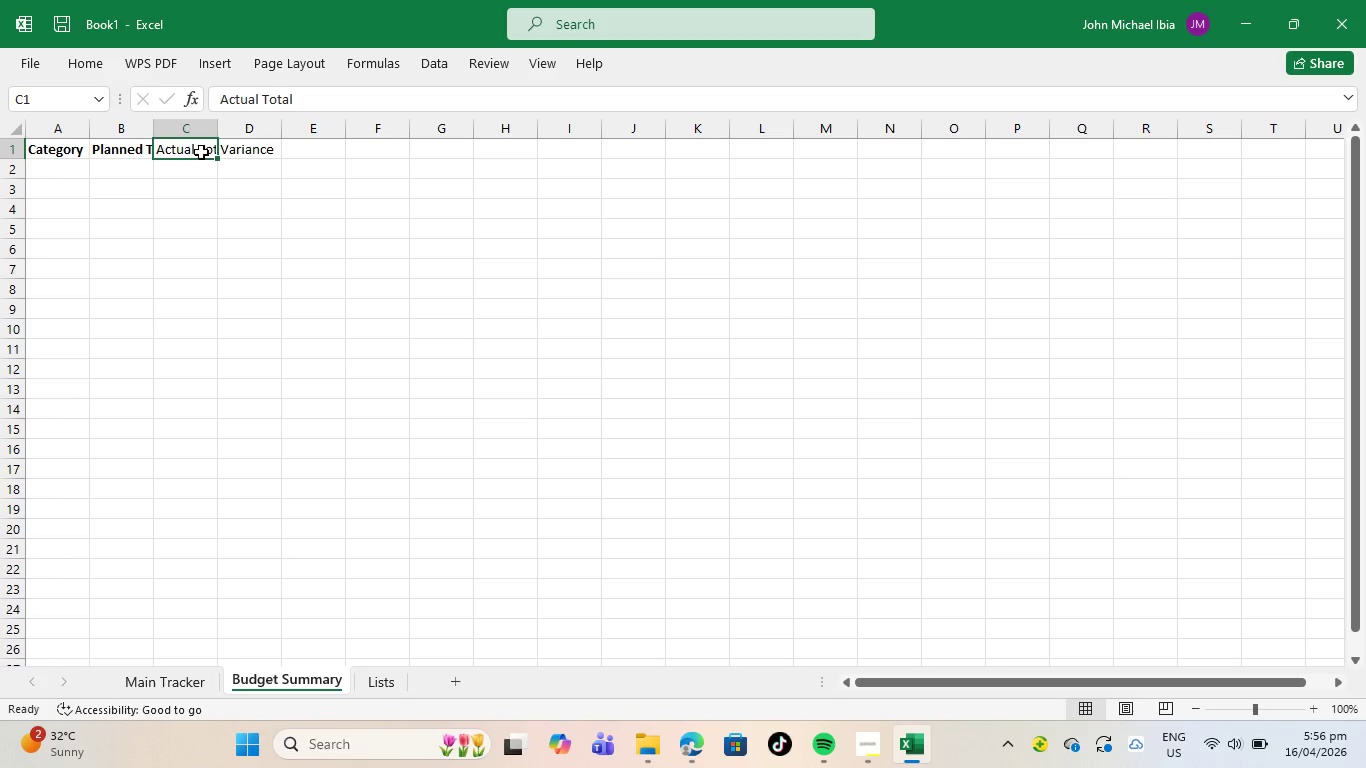 
key(Control+B)
 